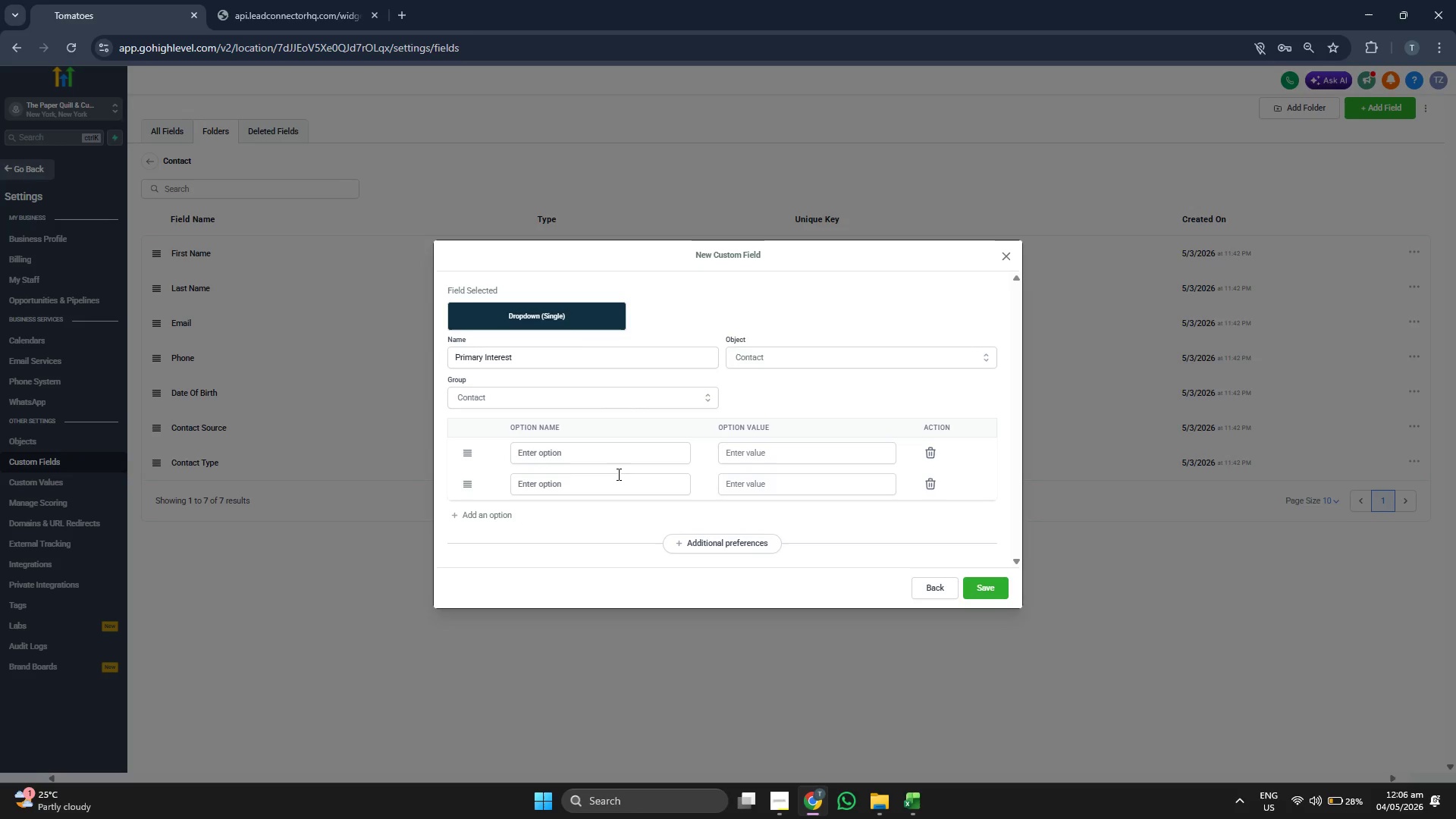 
wait(6.7)
 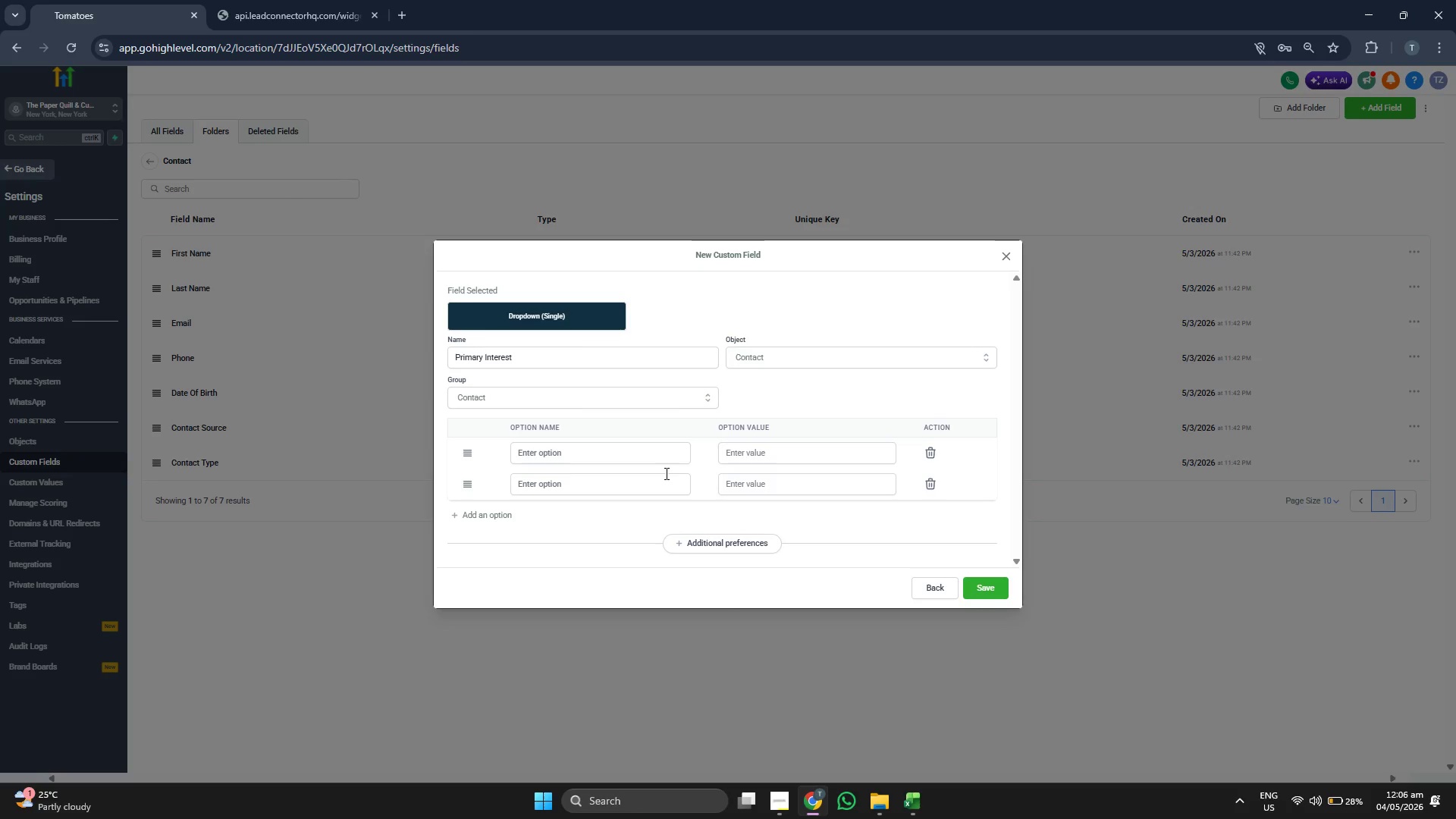 
double_click([482, 518])
 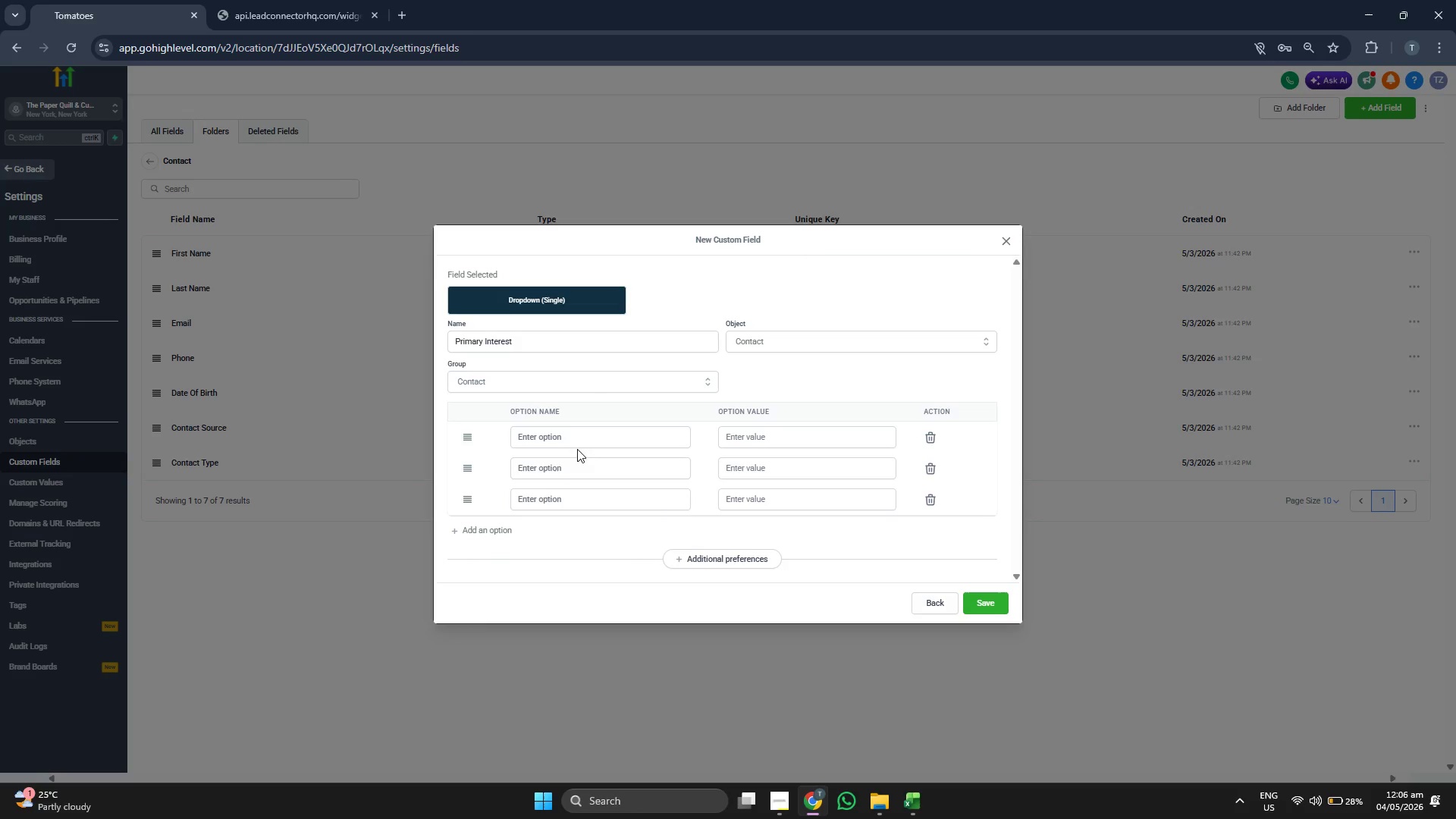 
left_click([580, 440])
 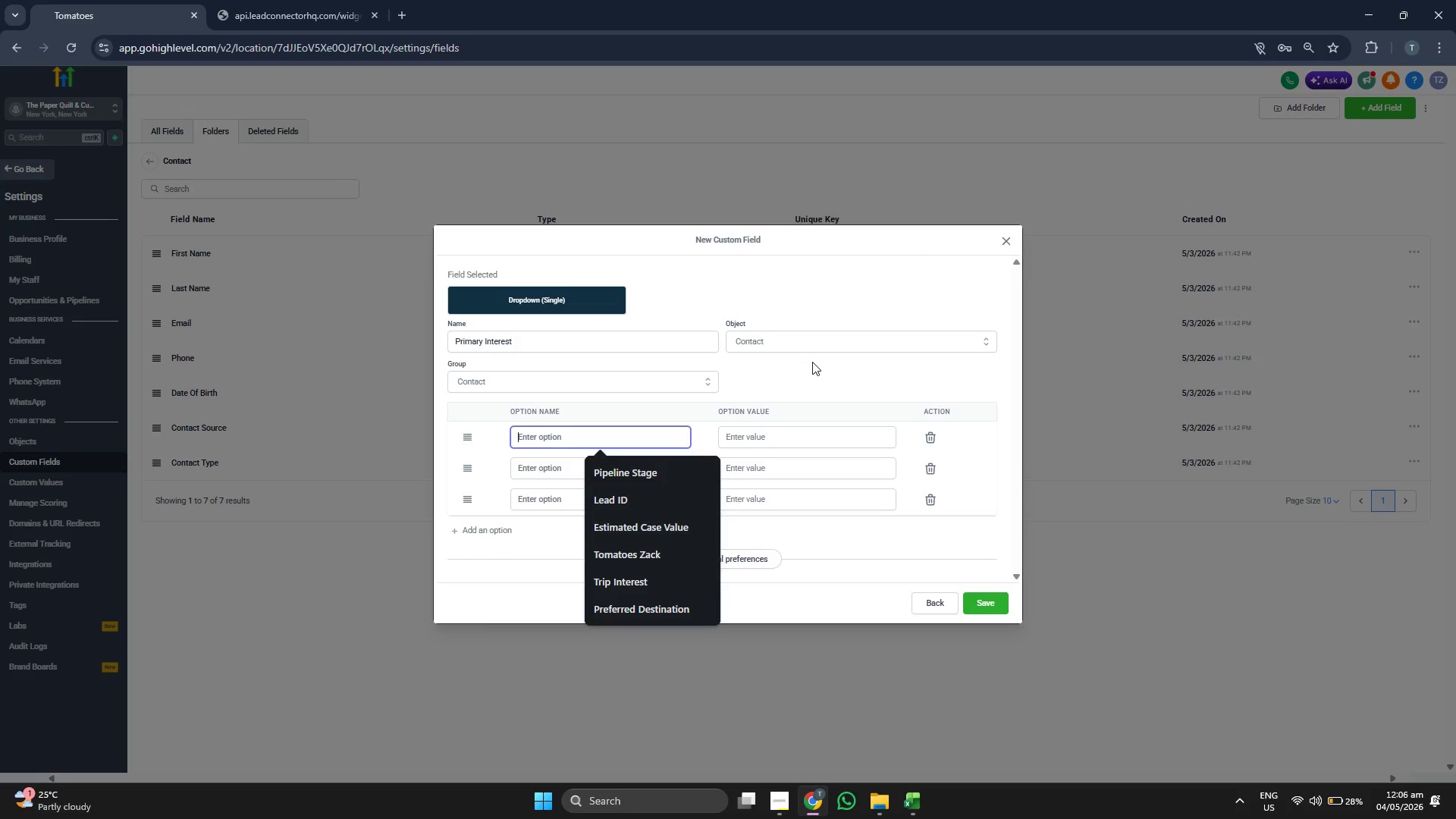 
type(sTATIO)
key(Backspace)
key(Backspace)
key(Backspace)
key(Backspace)
key(Backspace)
key(Backspace)
type(Stationery, Gift Sales)
 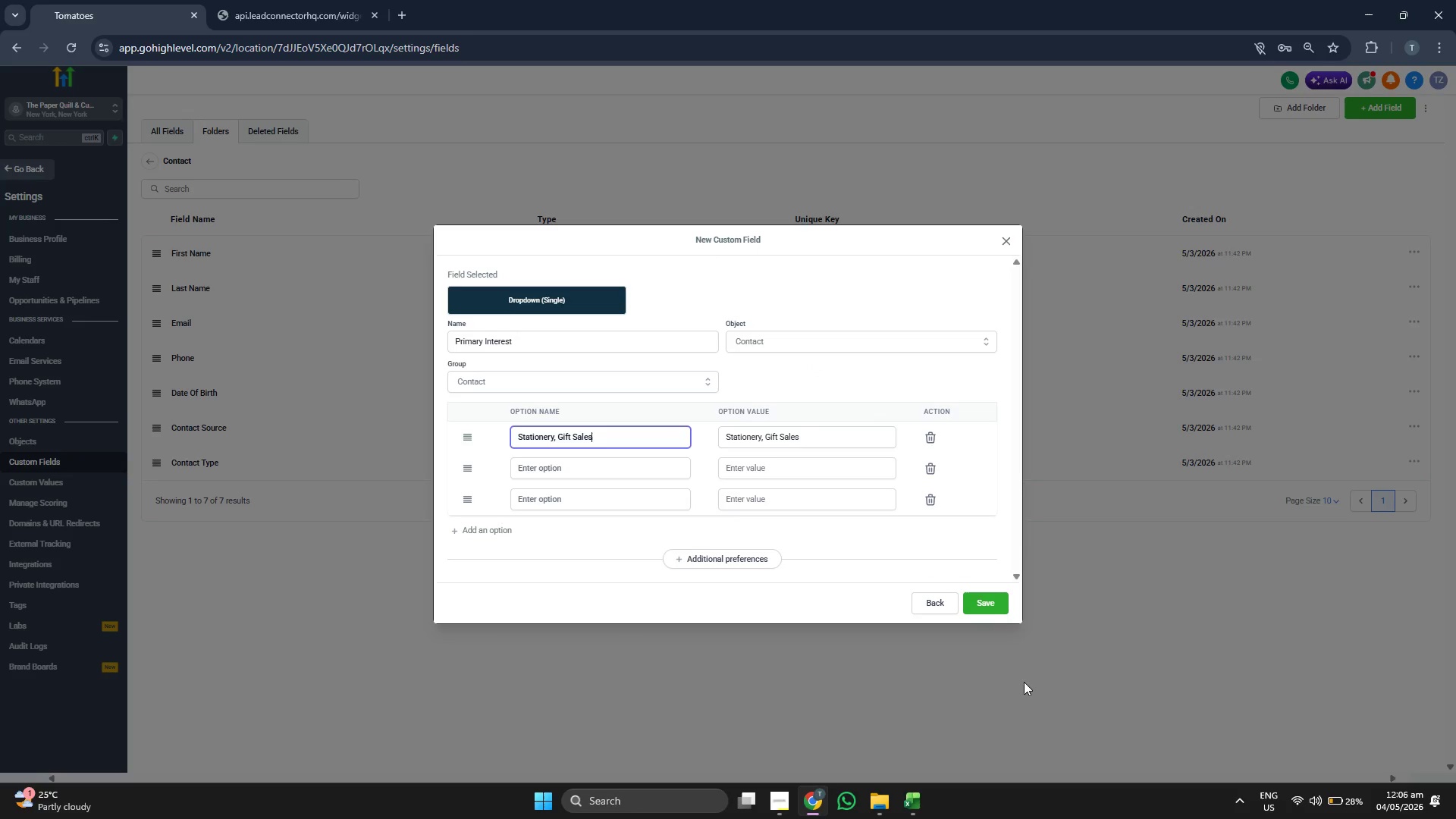 
mouse_move([926, 764])
 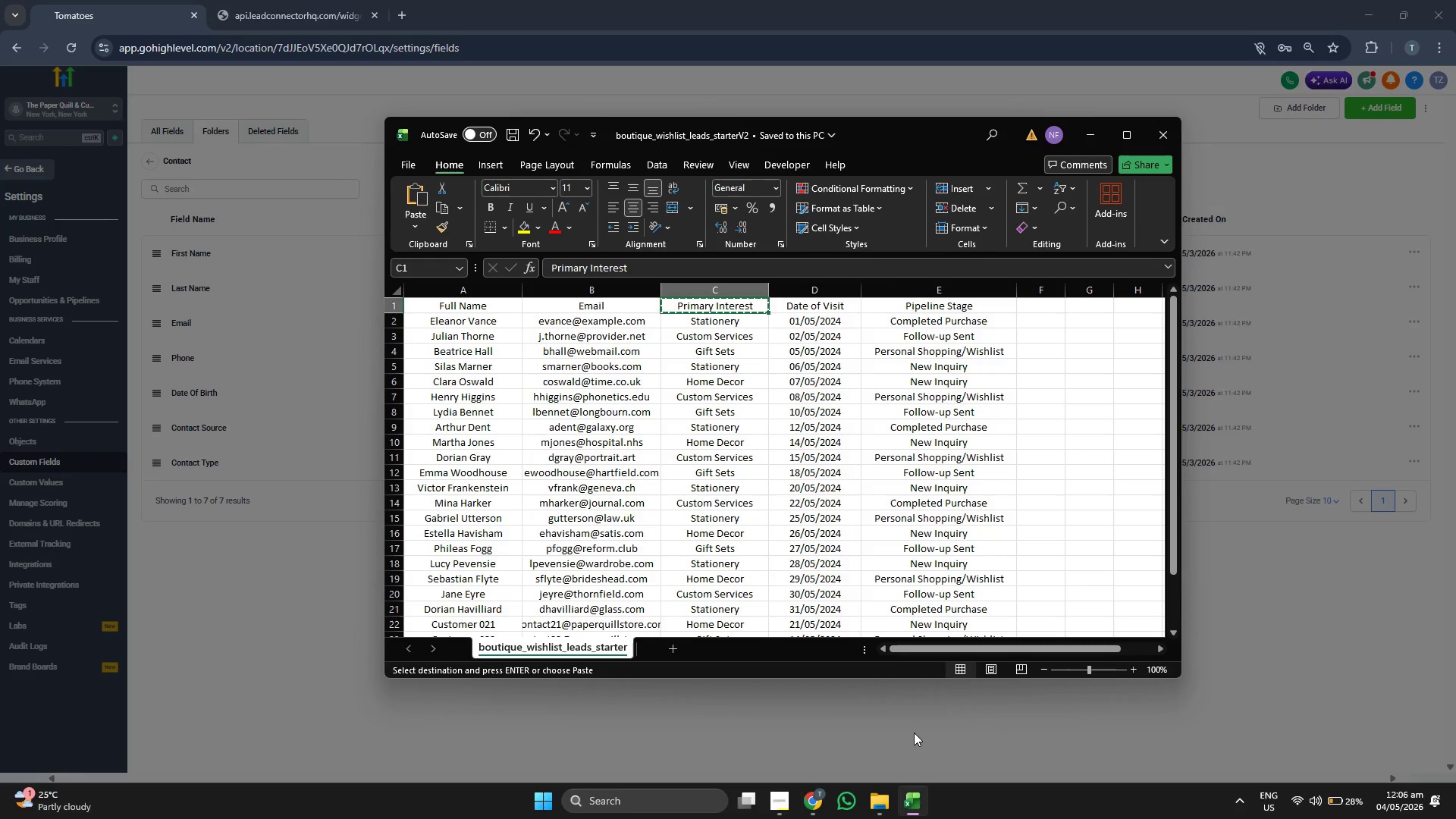 
key(ArrowDown)
 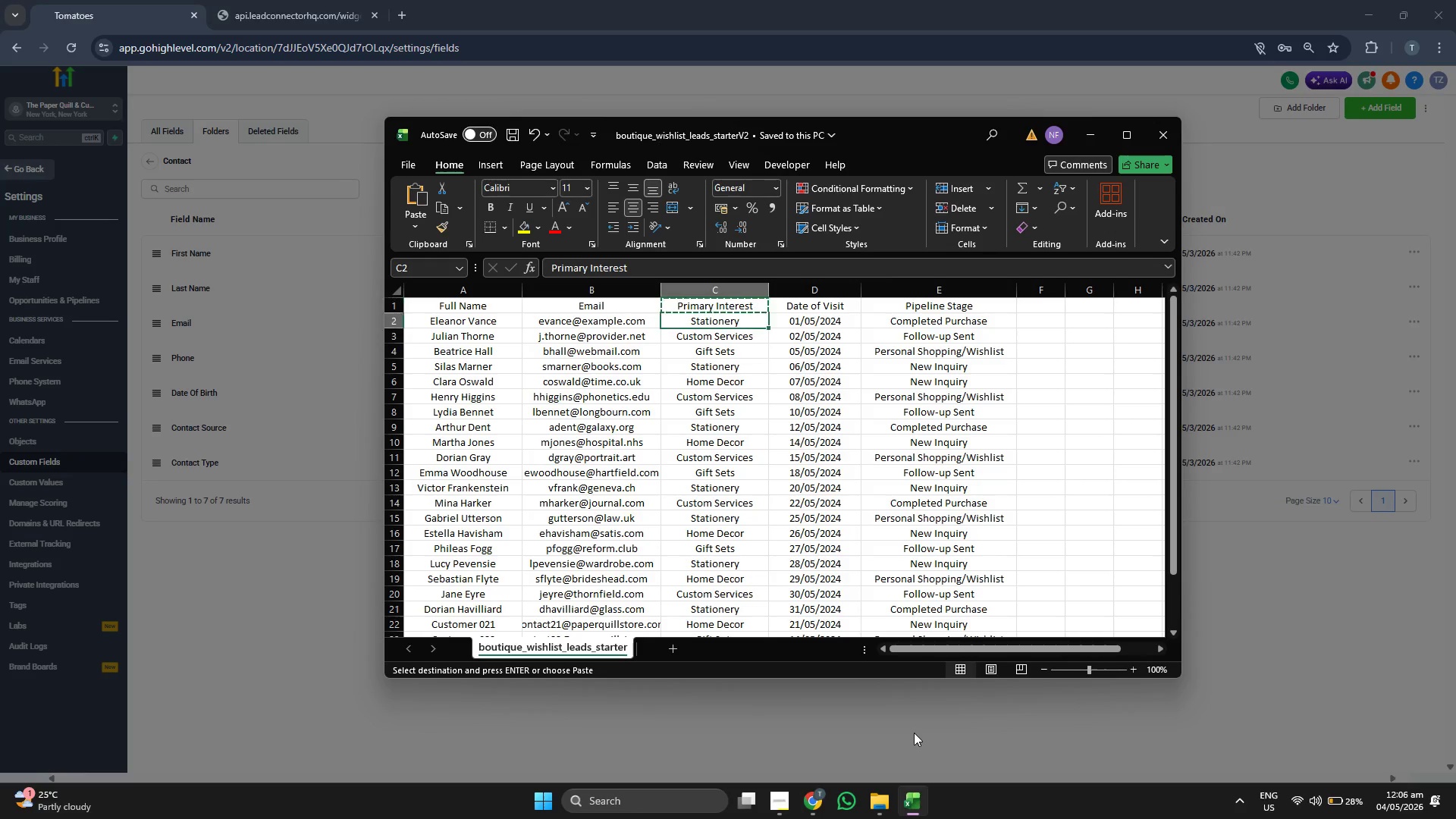 
key(ArrowDown)
 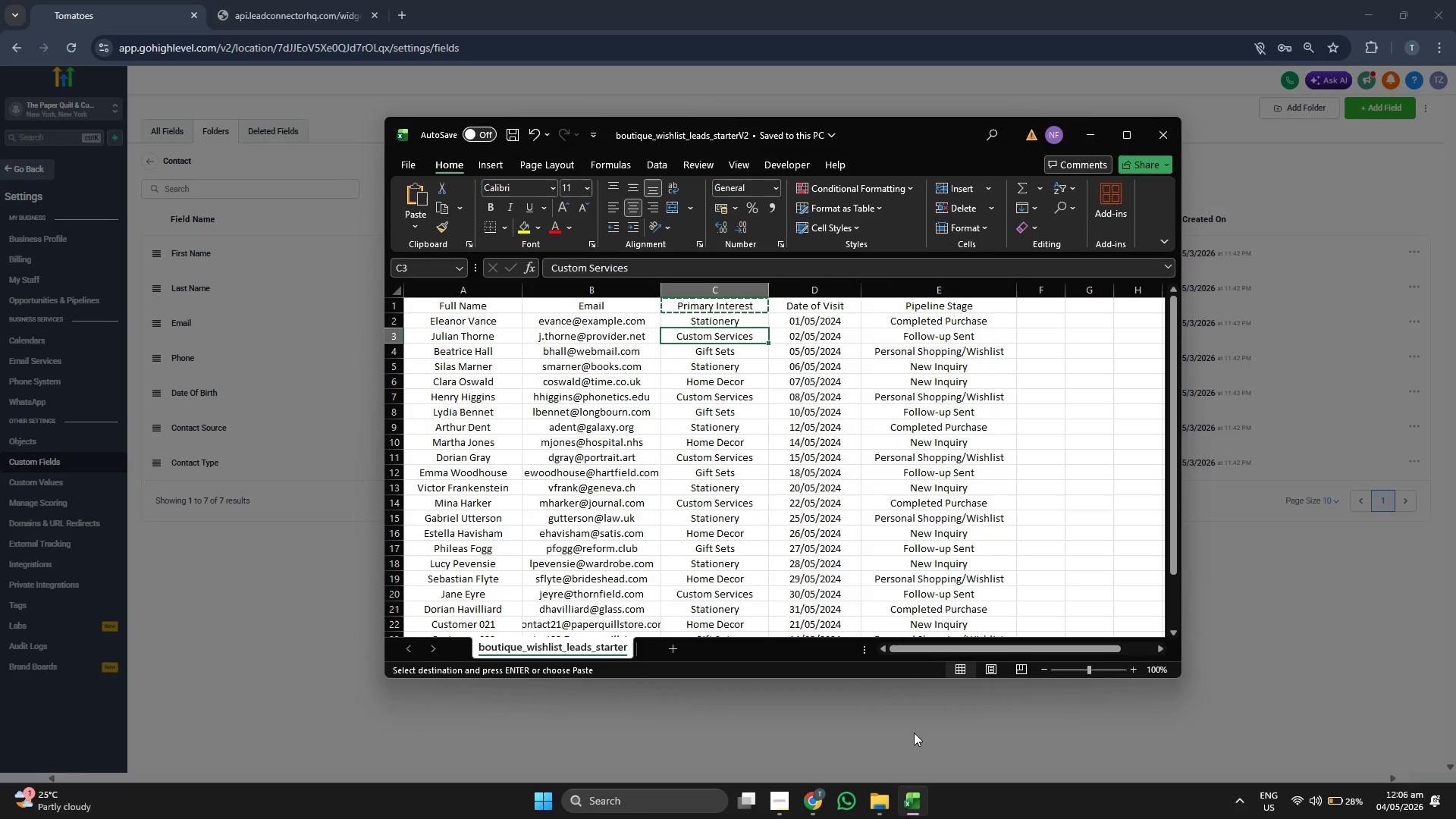 
key(Control+ControlLeft)
 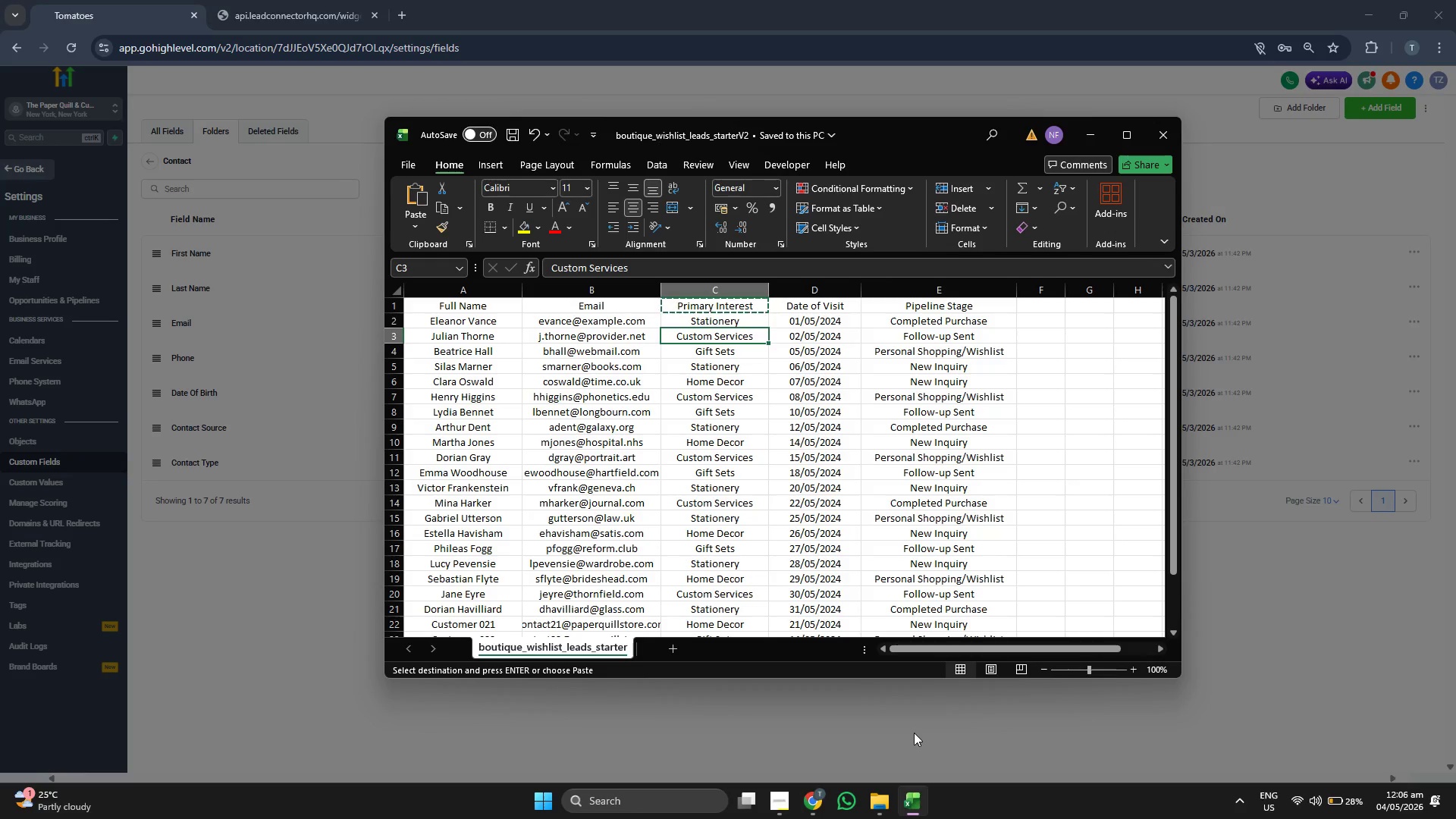 
key(Control+C)
 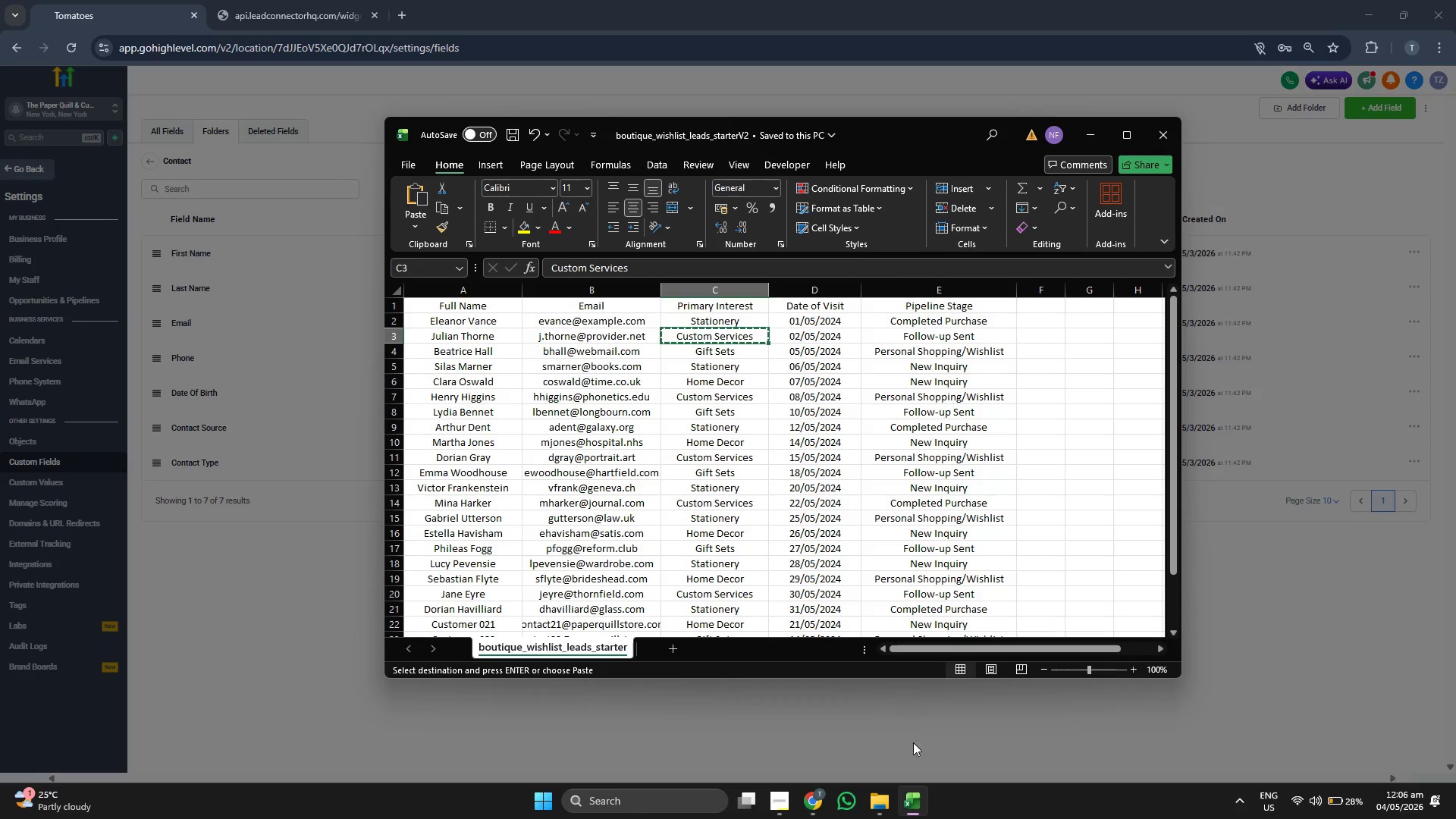 
left_click([833, 751])
 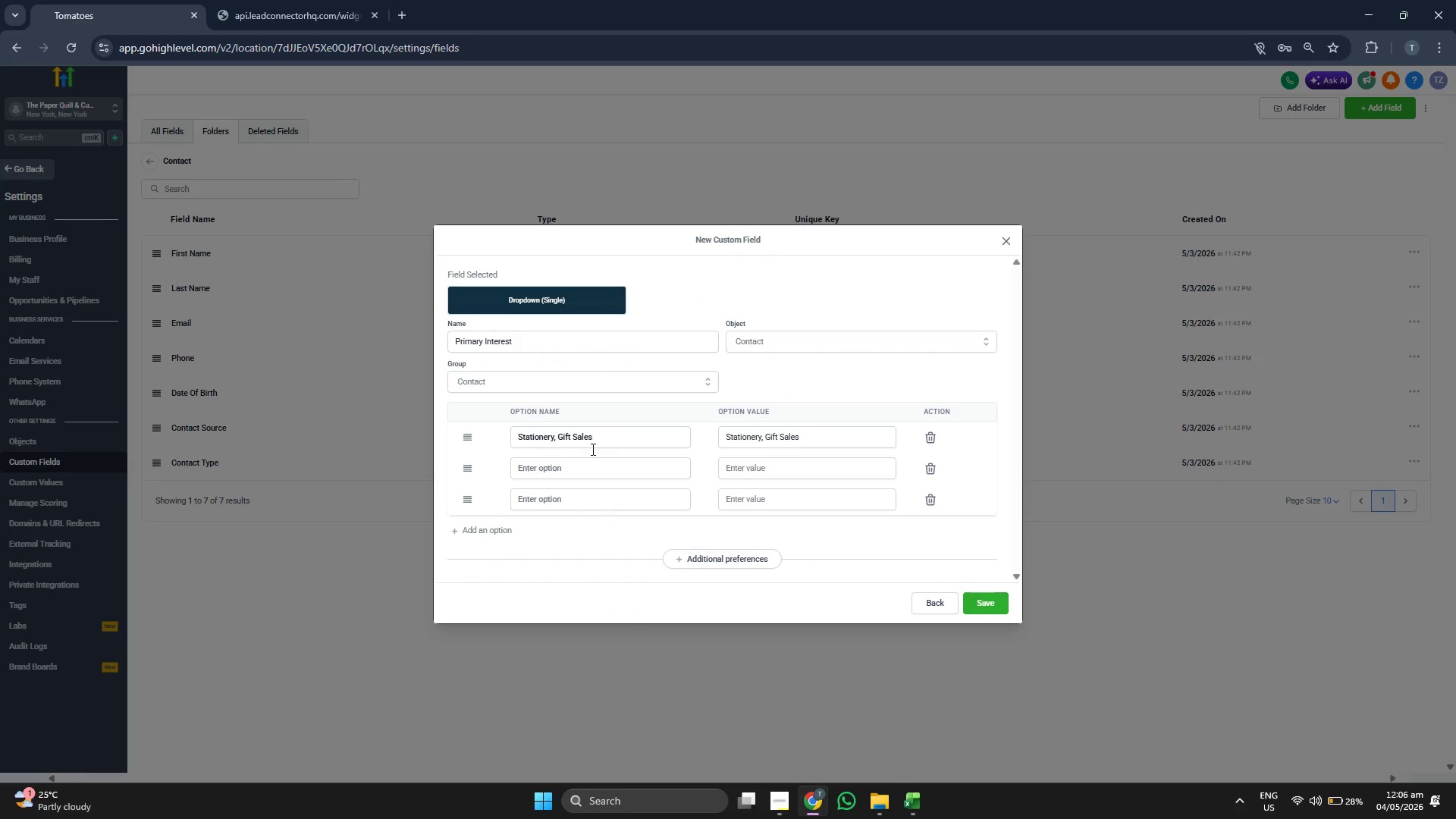 
key(Control+ControlLeft)
 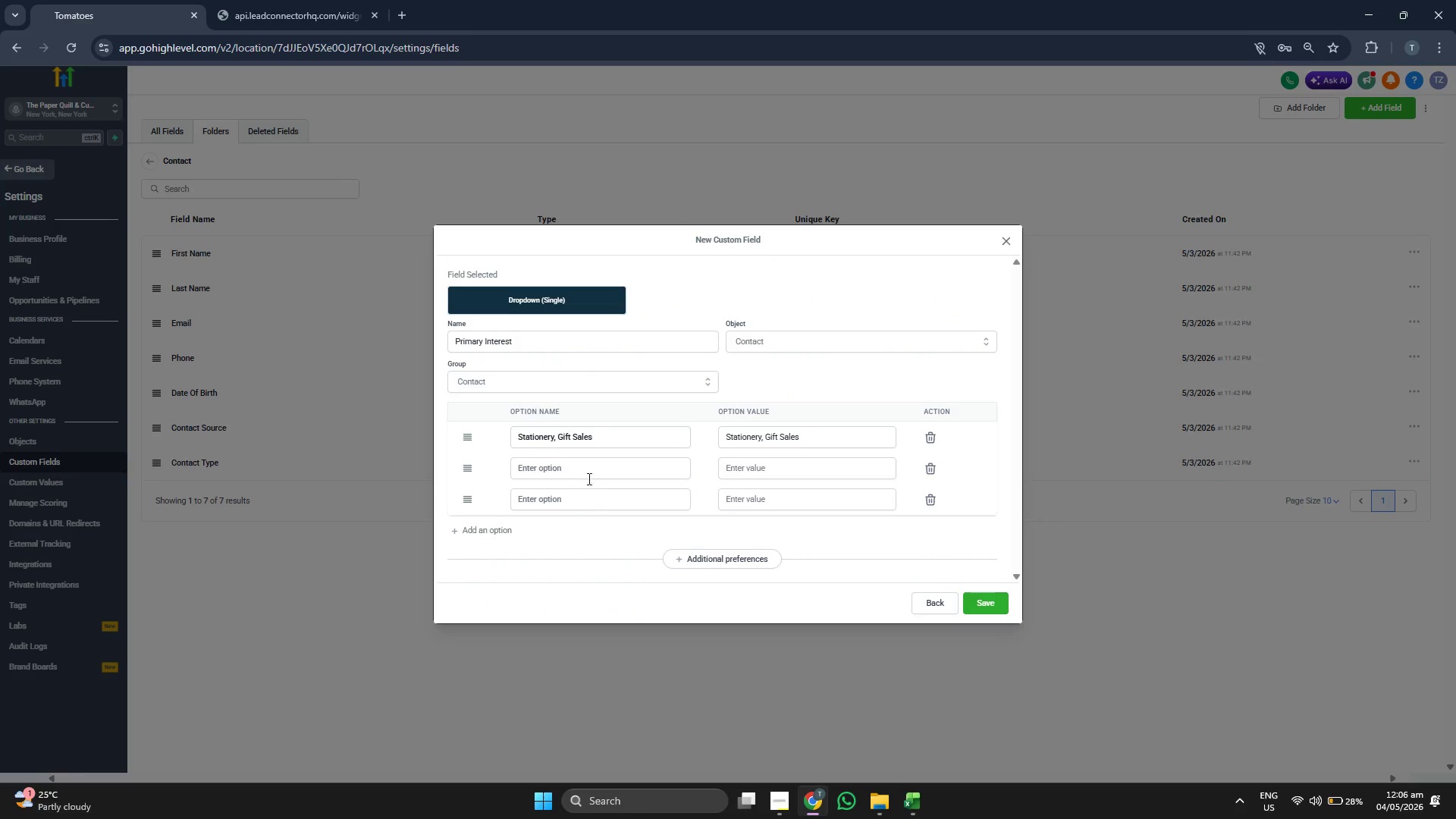 
key(Control+V)
 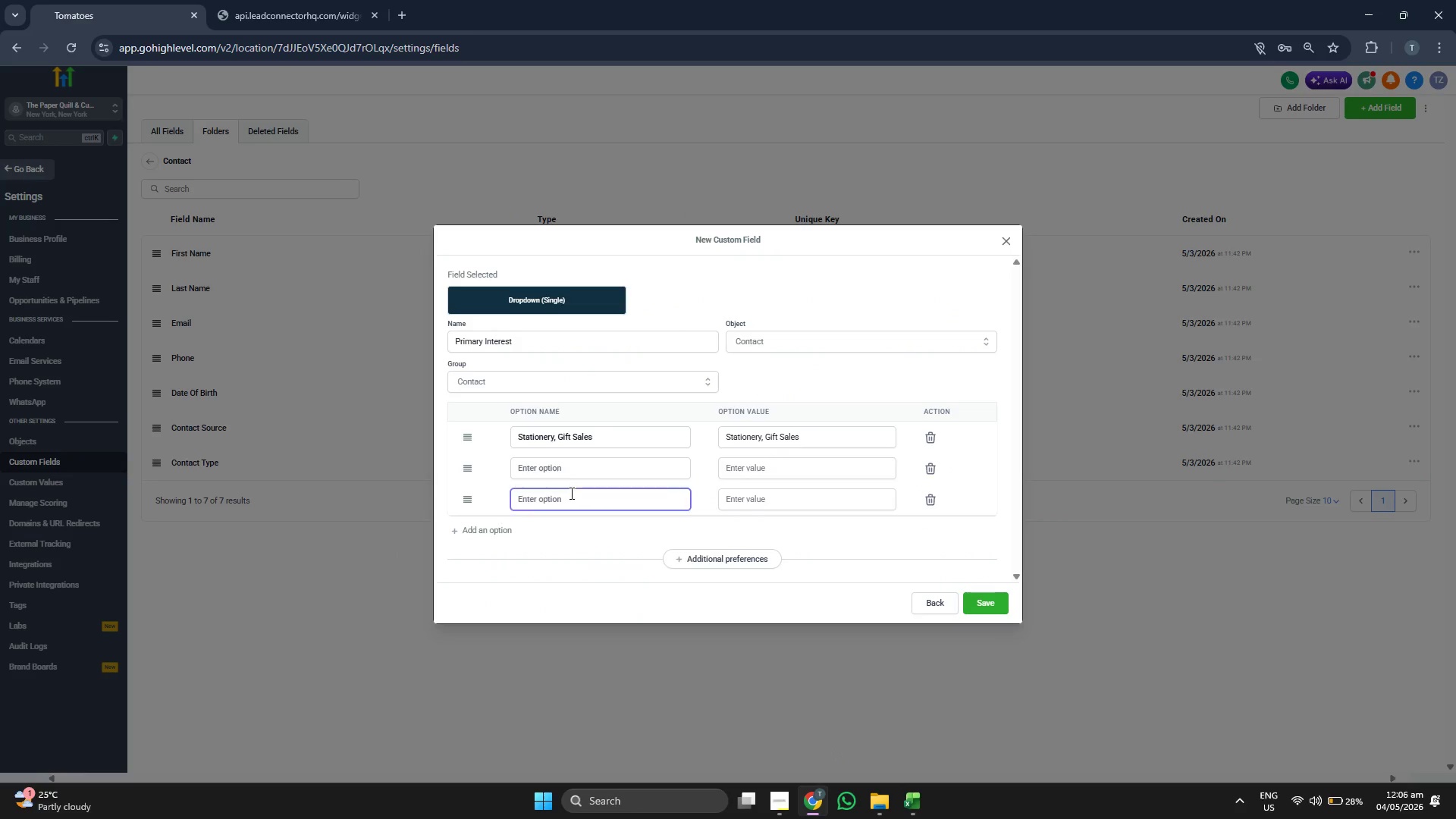 
key(Control+ControlLeft)
 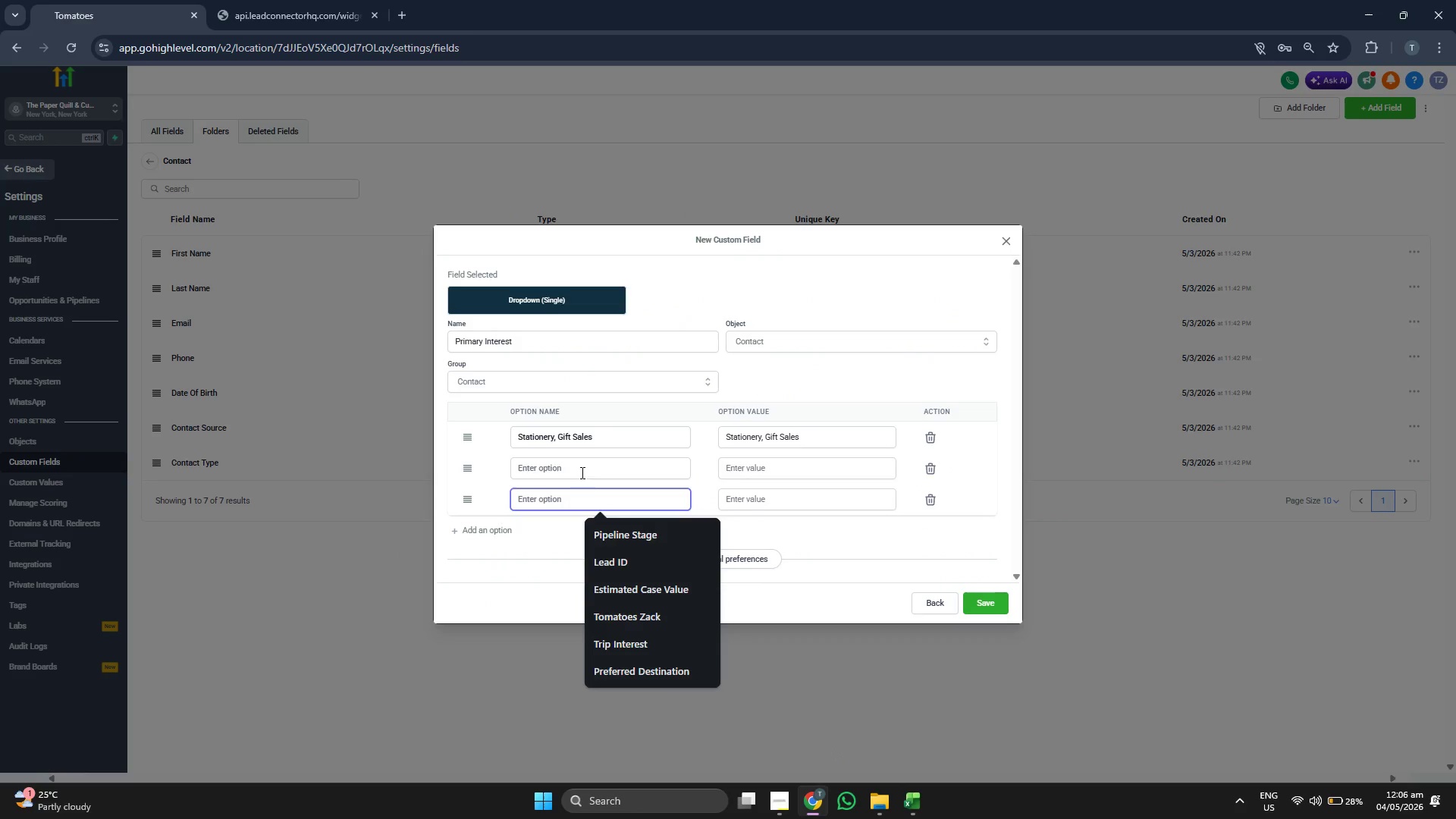 
key(Control+V)
 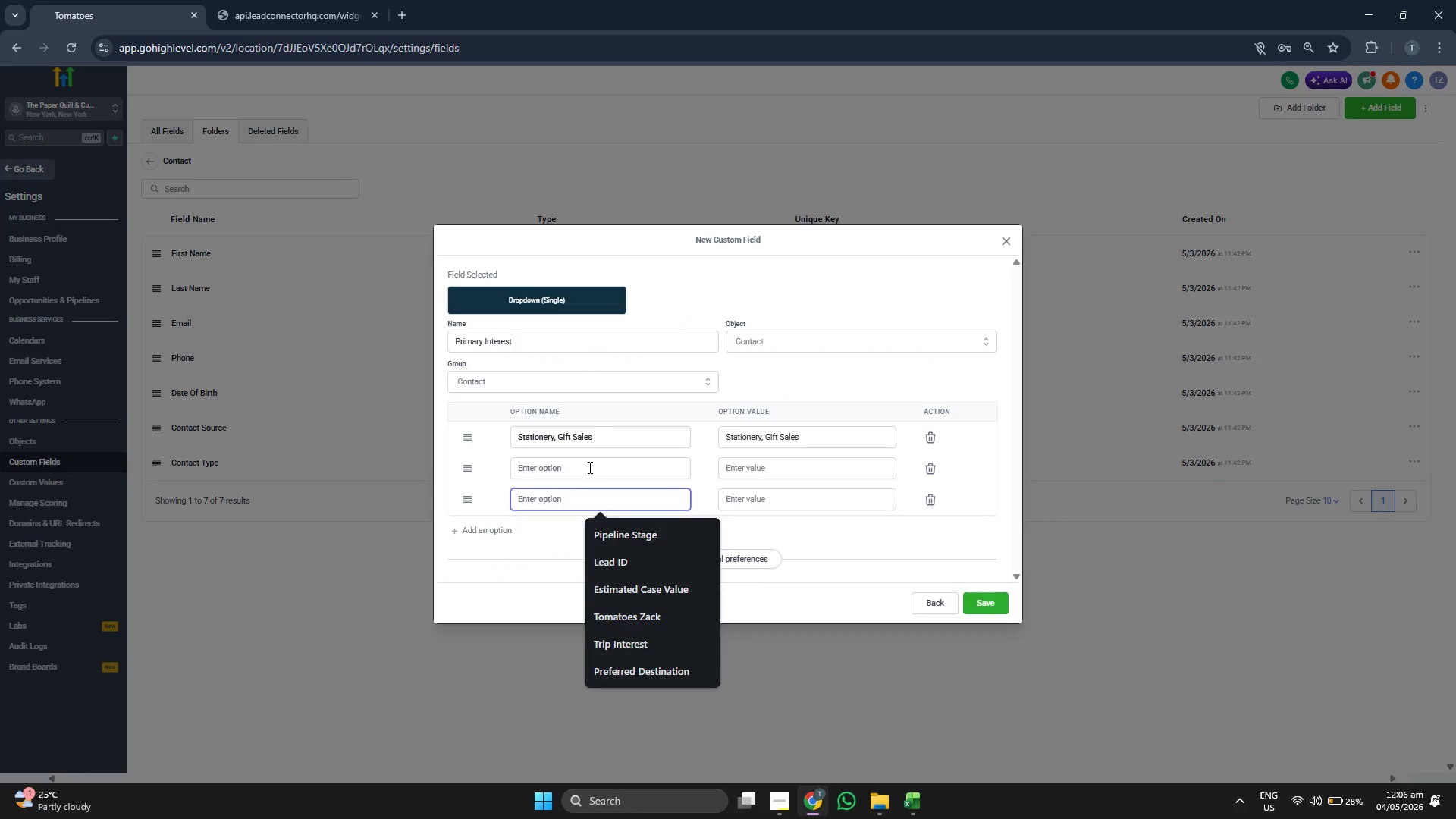 
key(Control+ControlLeft)
 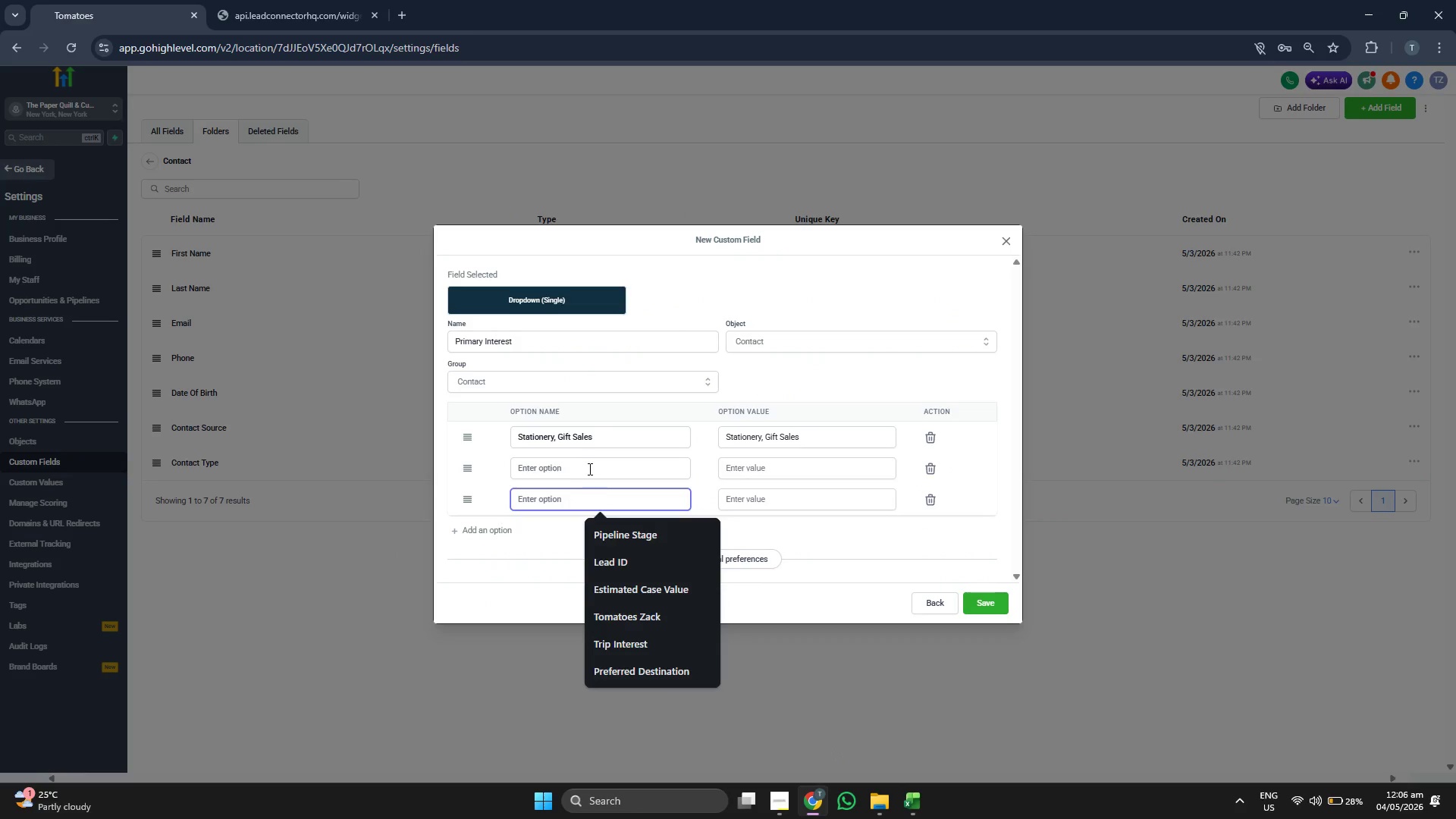 
key(Control+V)
 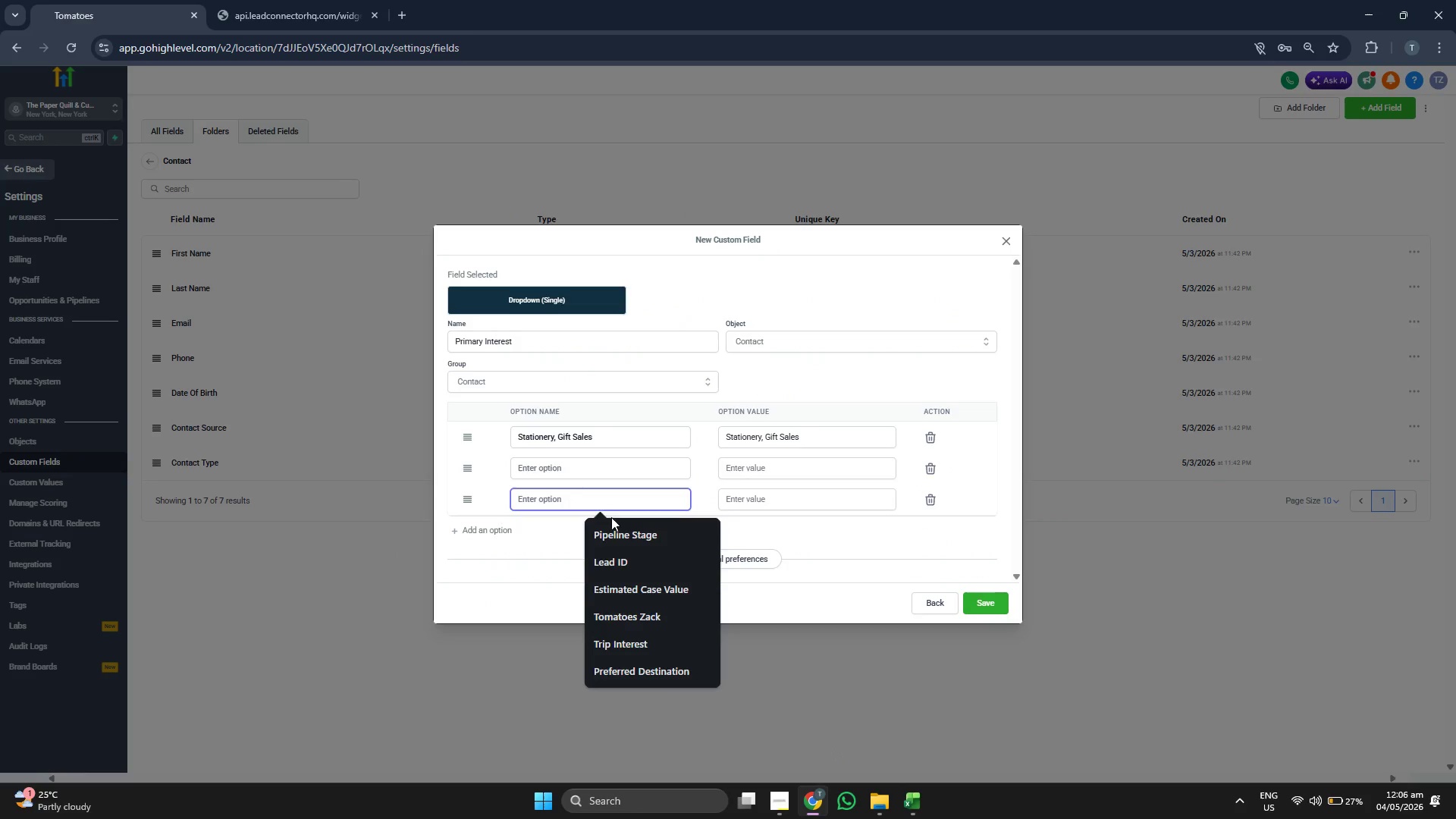 
left_click([595, 501])
 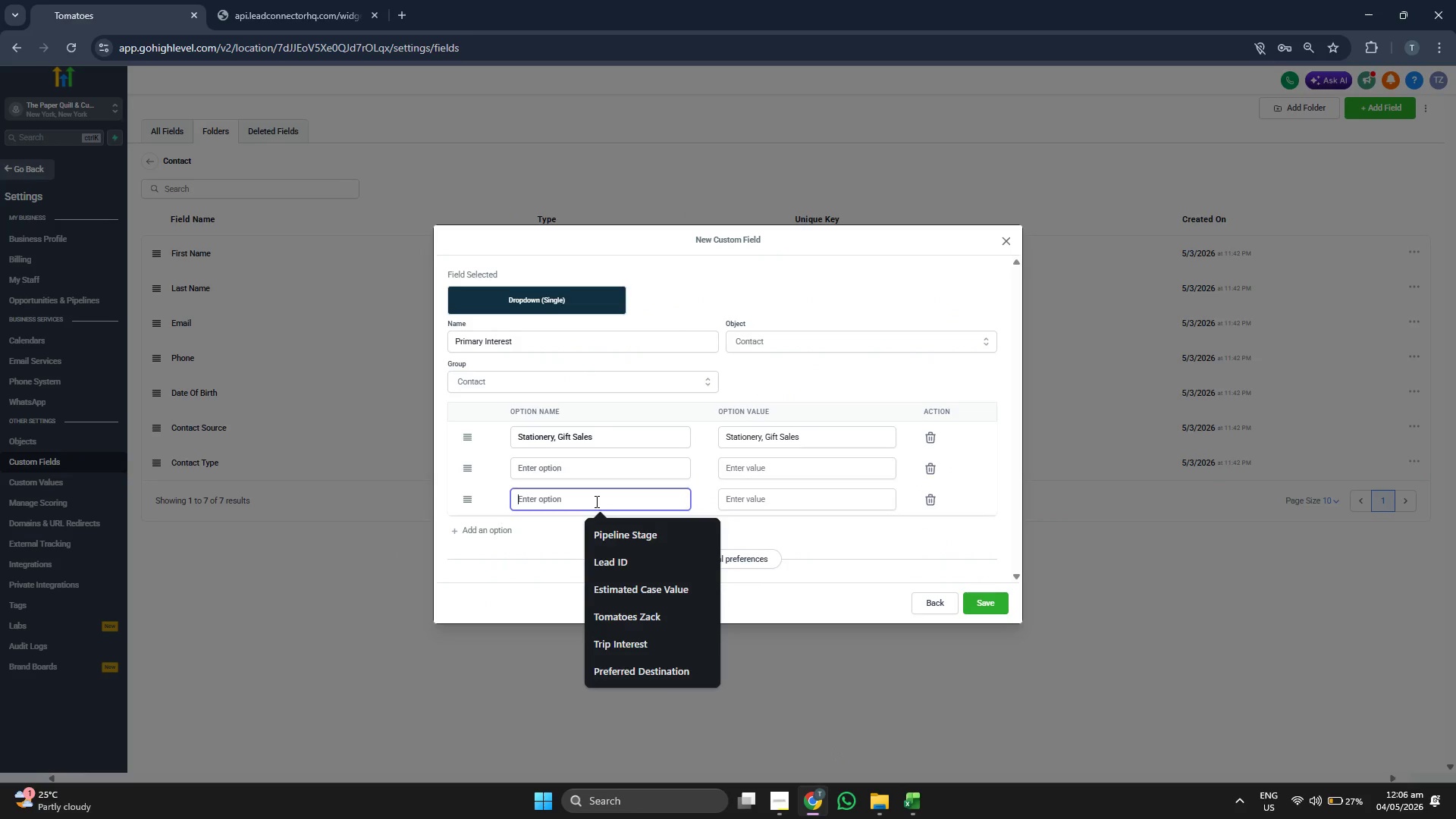 
key(CapsLock)
 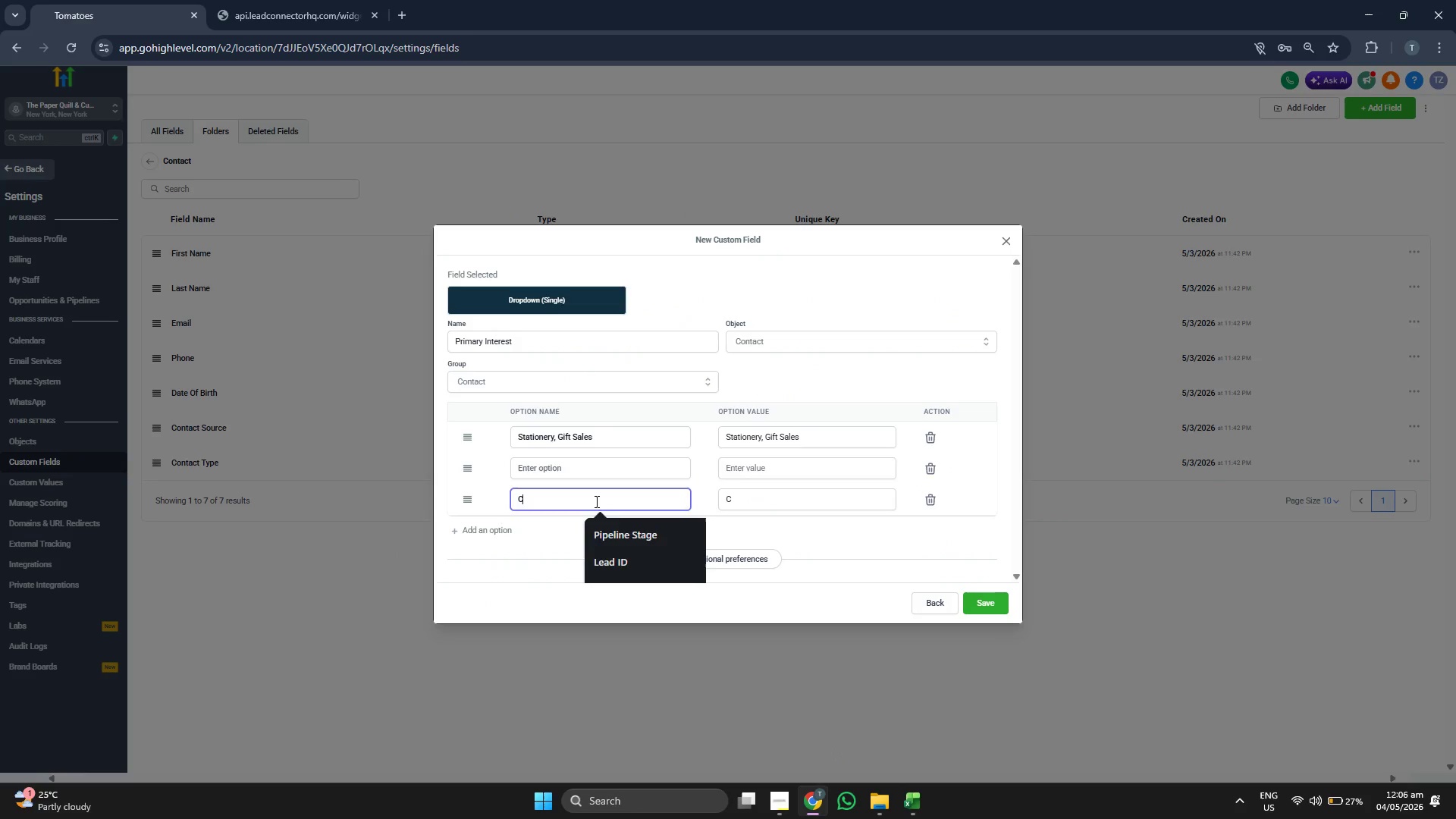 
key(C)
 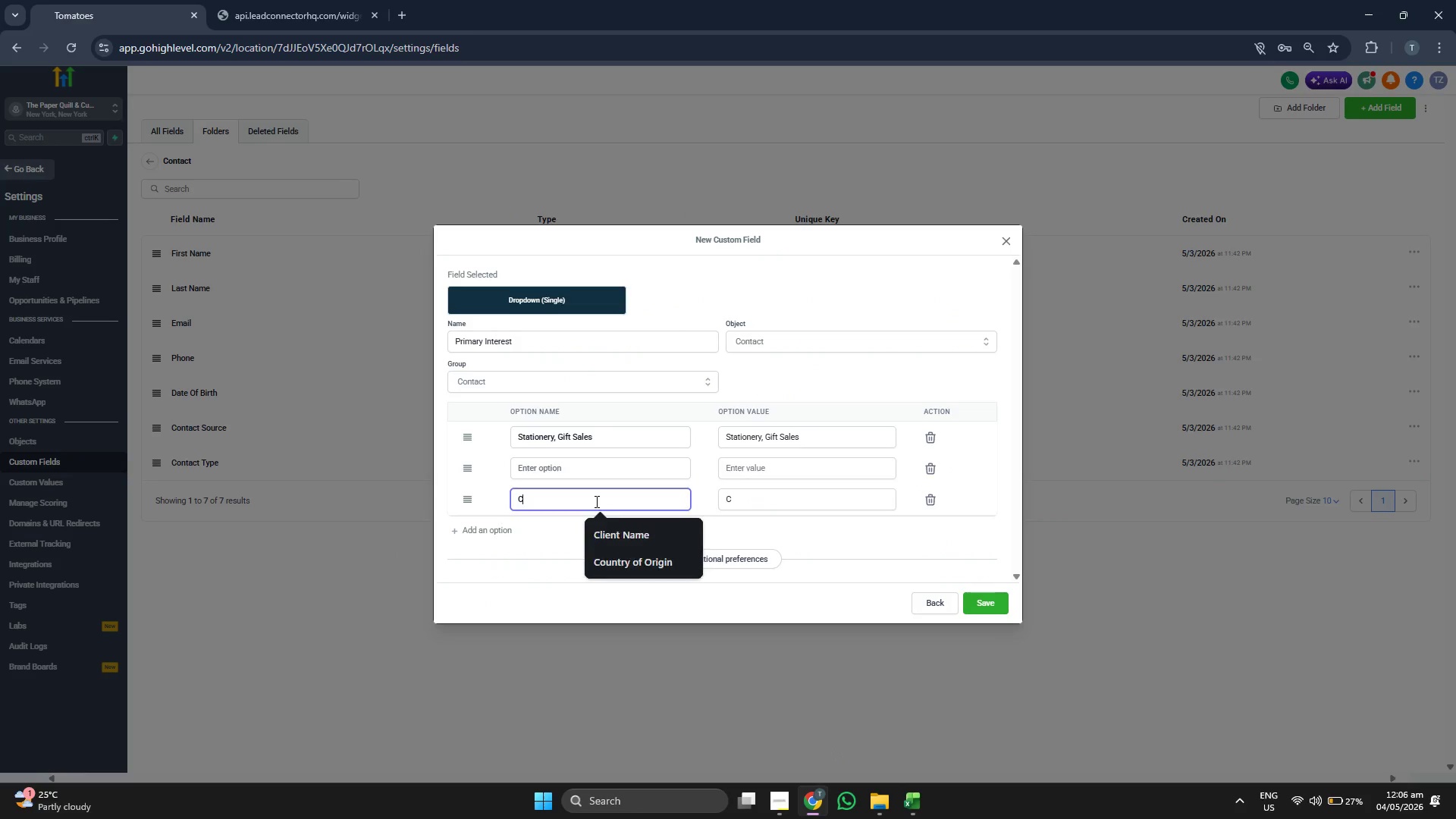 
key(CapsLock)
 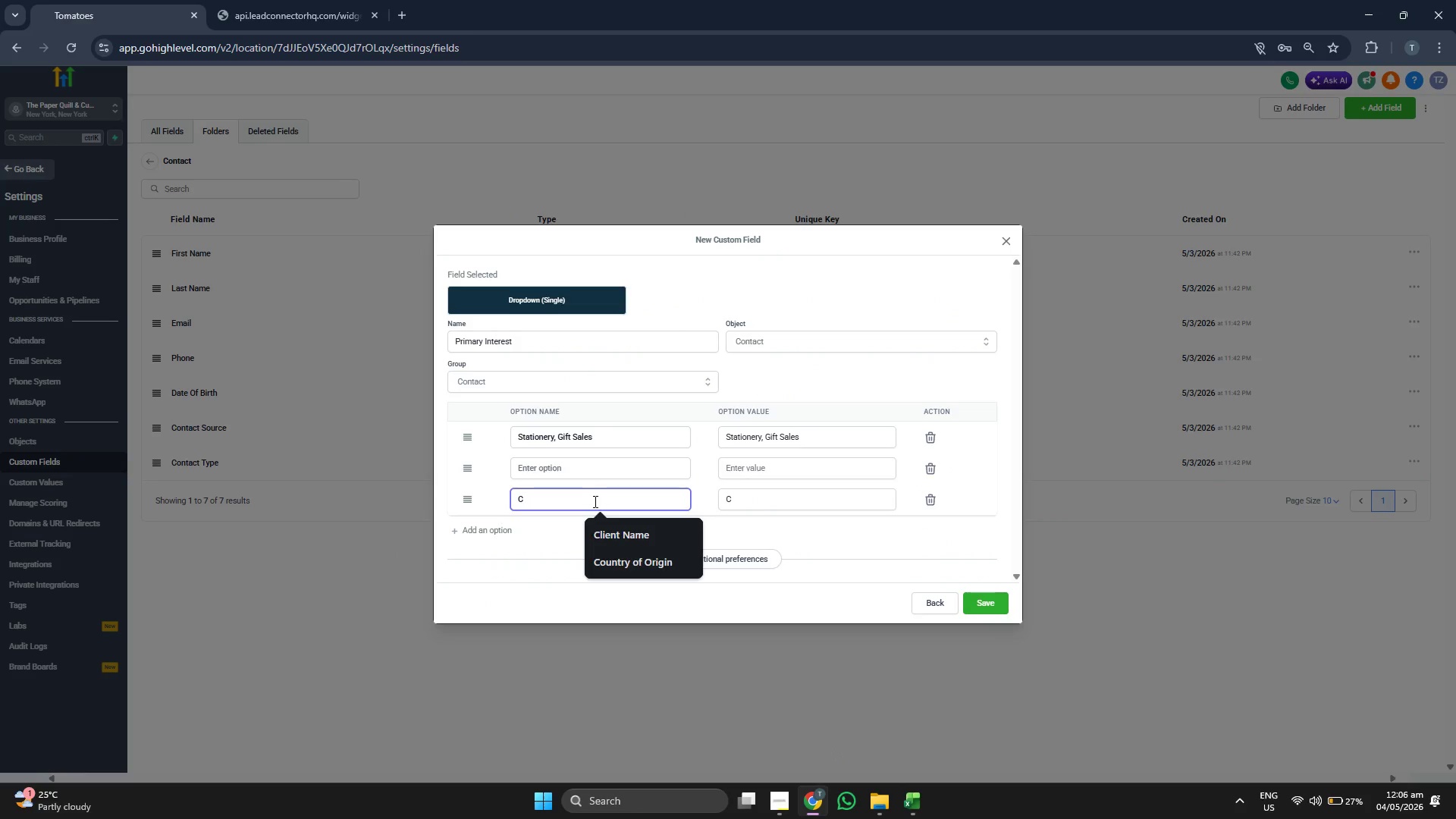 
left_click([594, 501])
 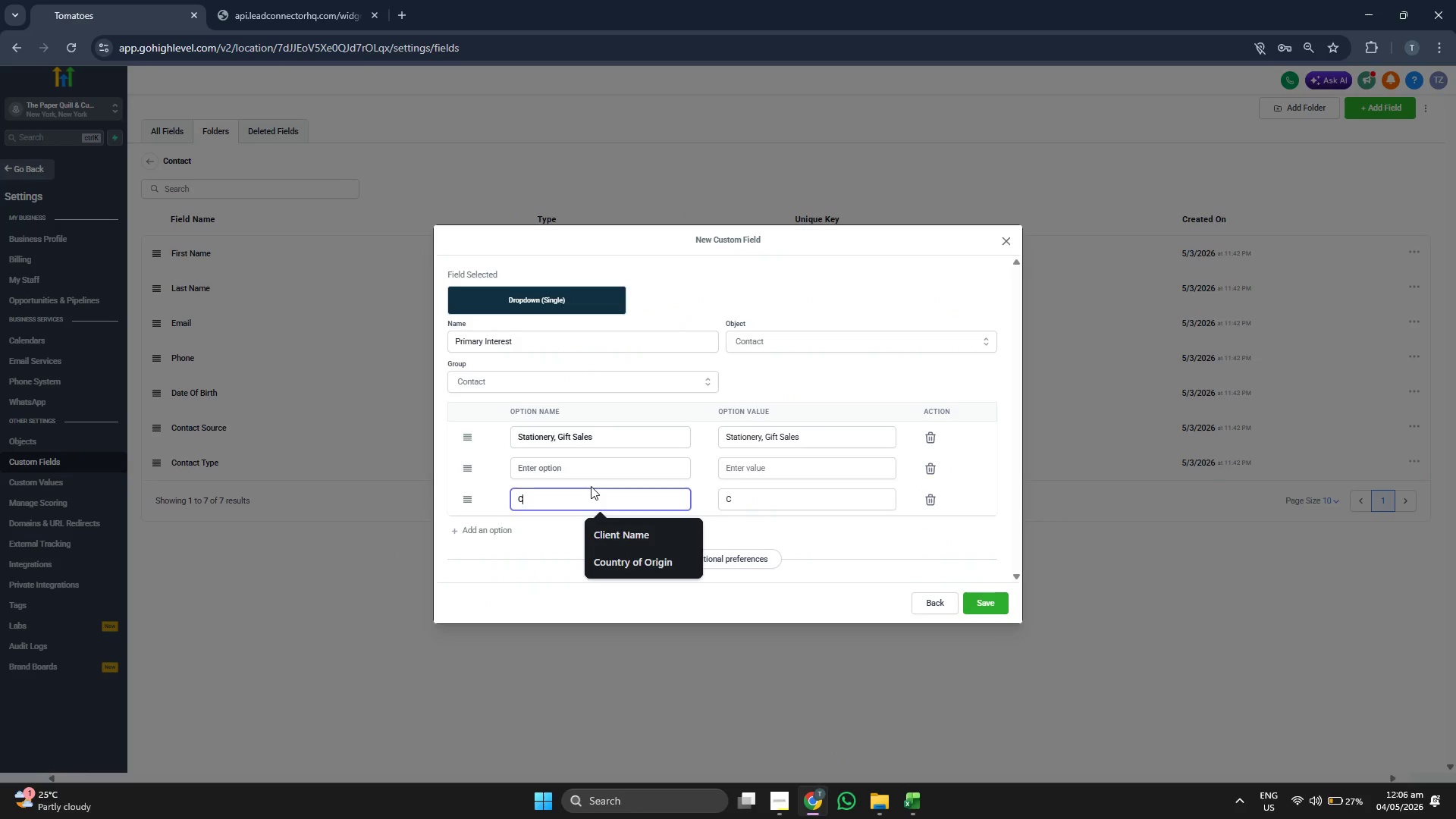 
type(user)
key(Backspace)
key(Backspace)
type(tomer Seriv)
key(Backspace)
key(Backspace)
type(vc)
key(Backspace)
type(ices)
 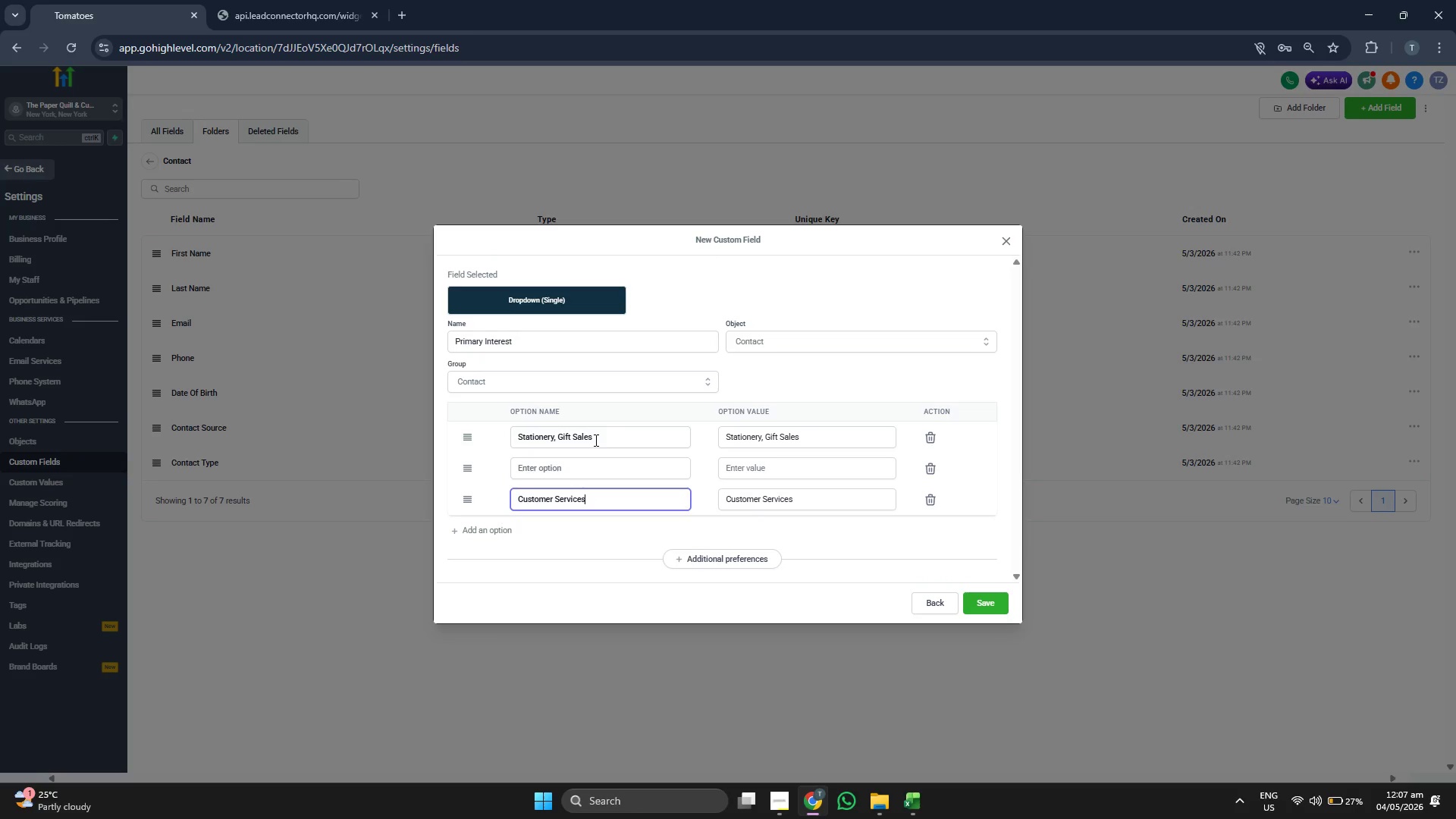 
left_click([576, 462])
 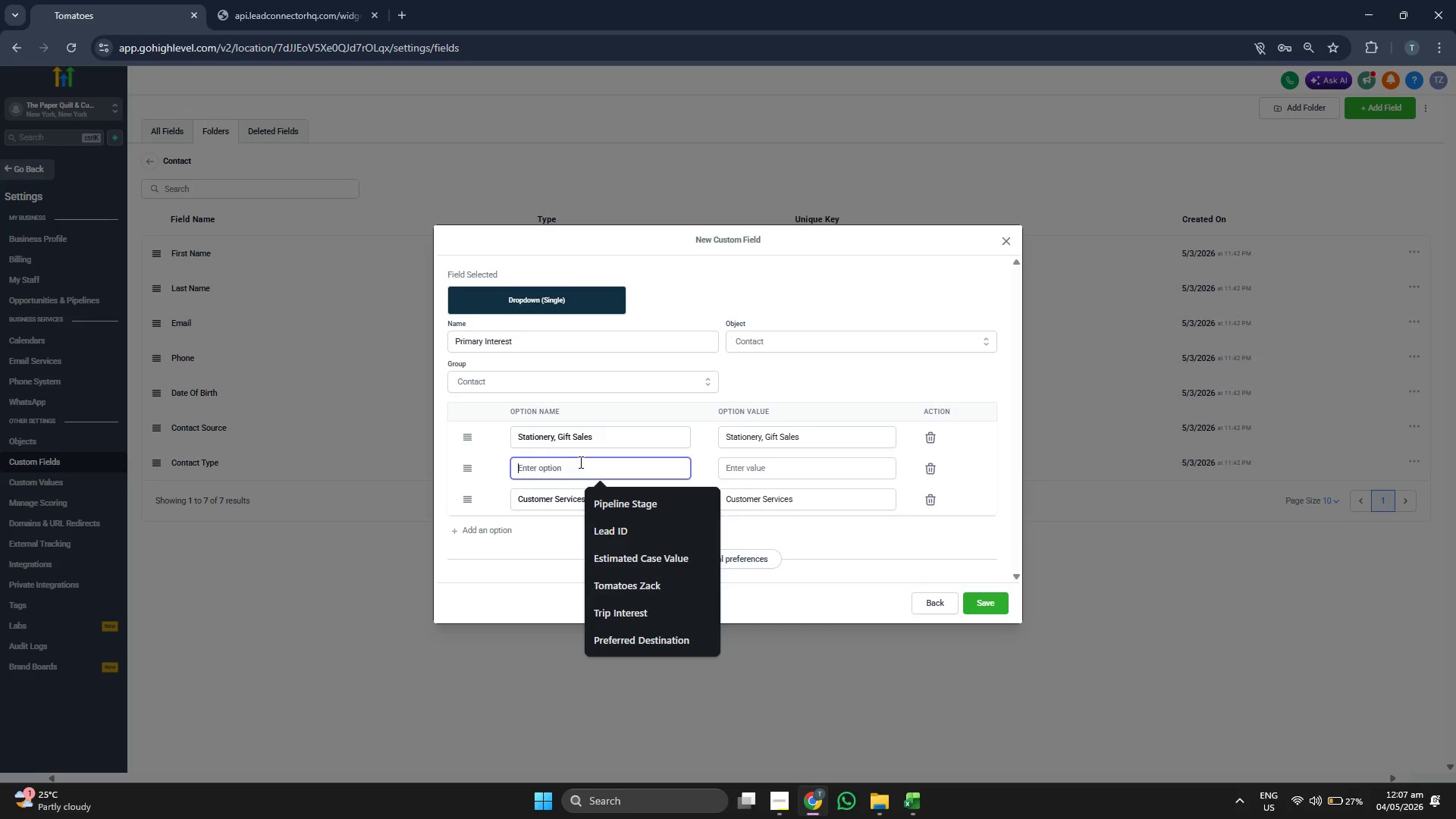 
type(gift Sales)
 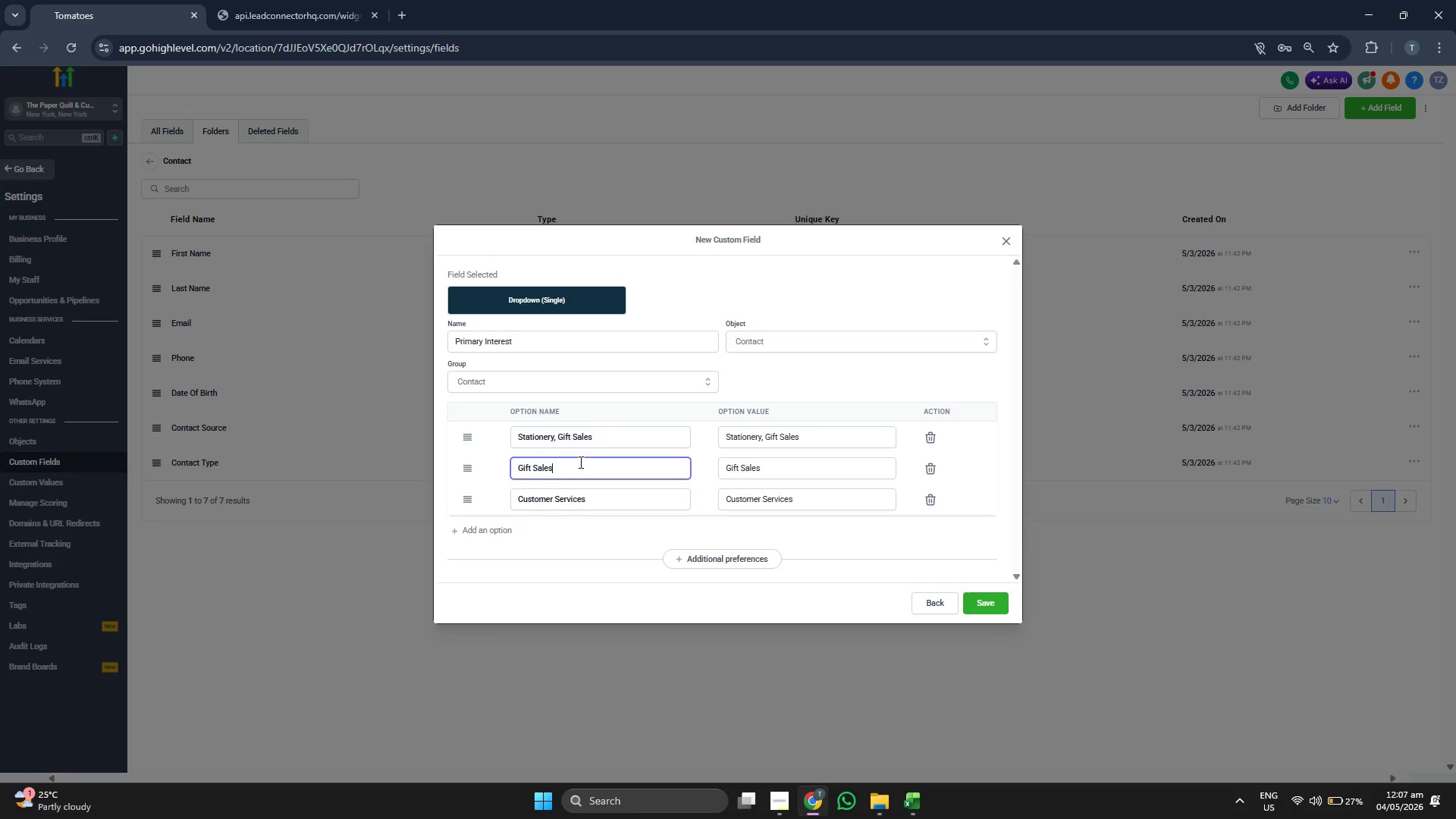 
hold_key(key=CapsLock, duration=0.38)
 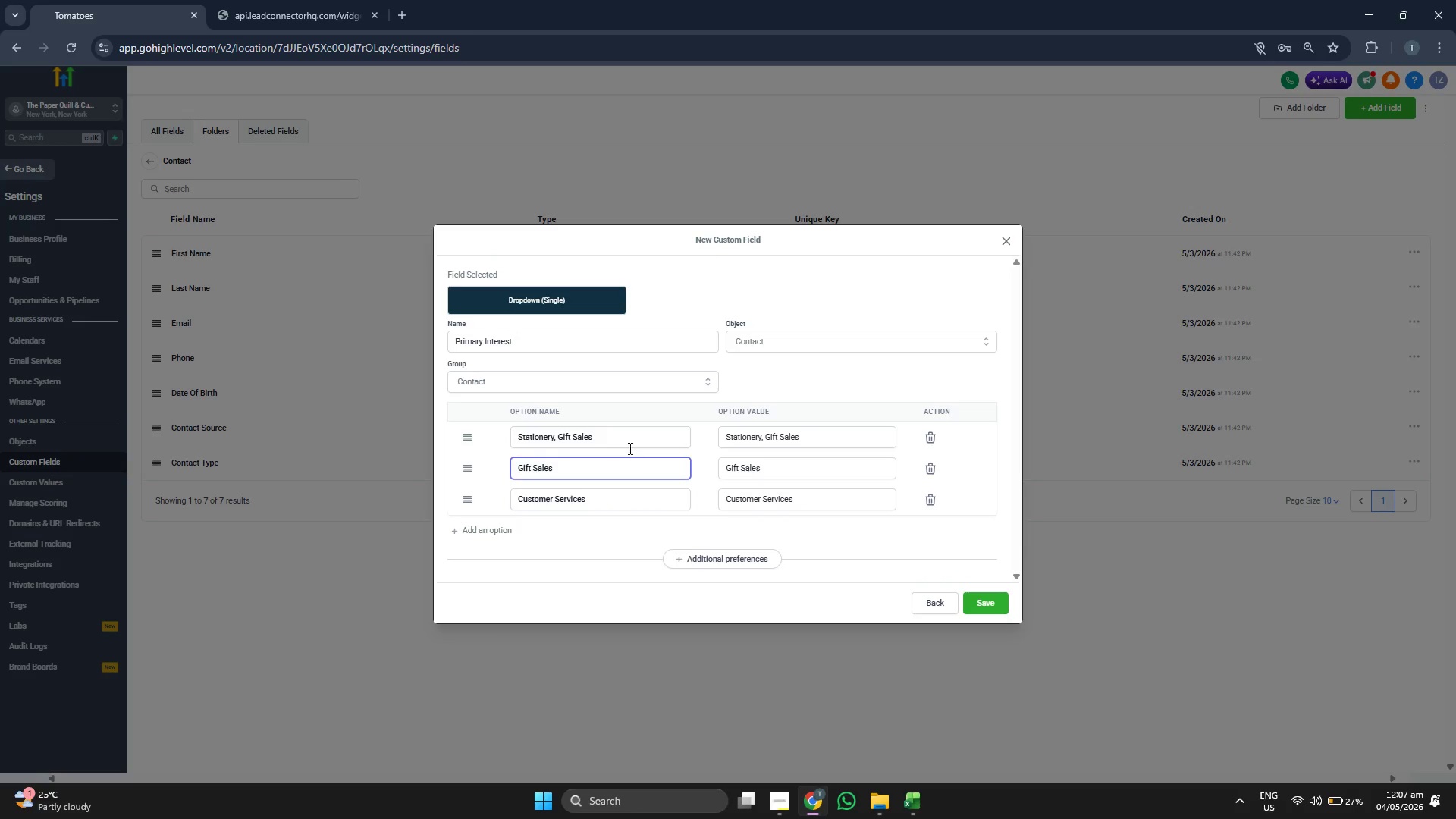 
key(Backspace)
 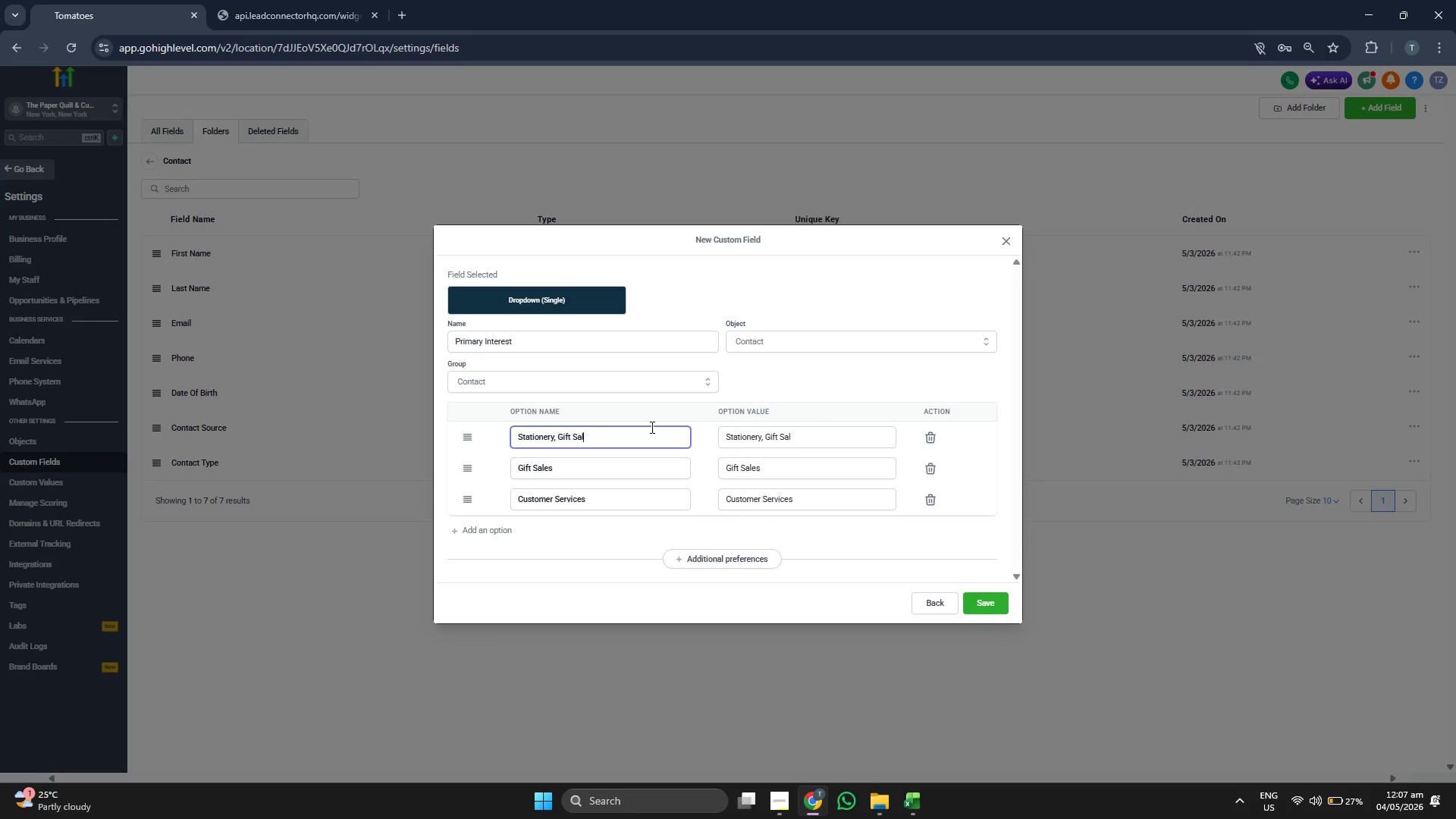 
key(Backspace)
 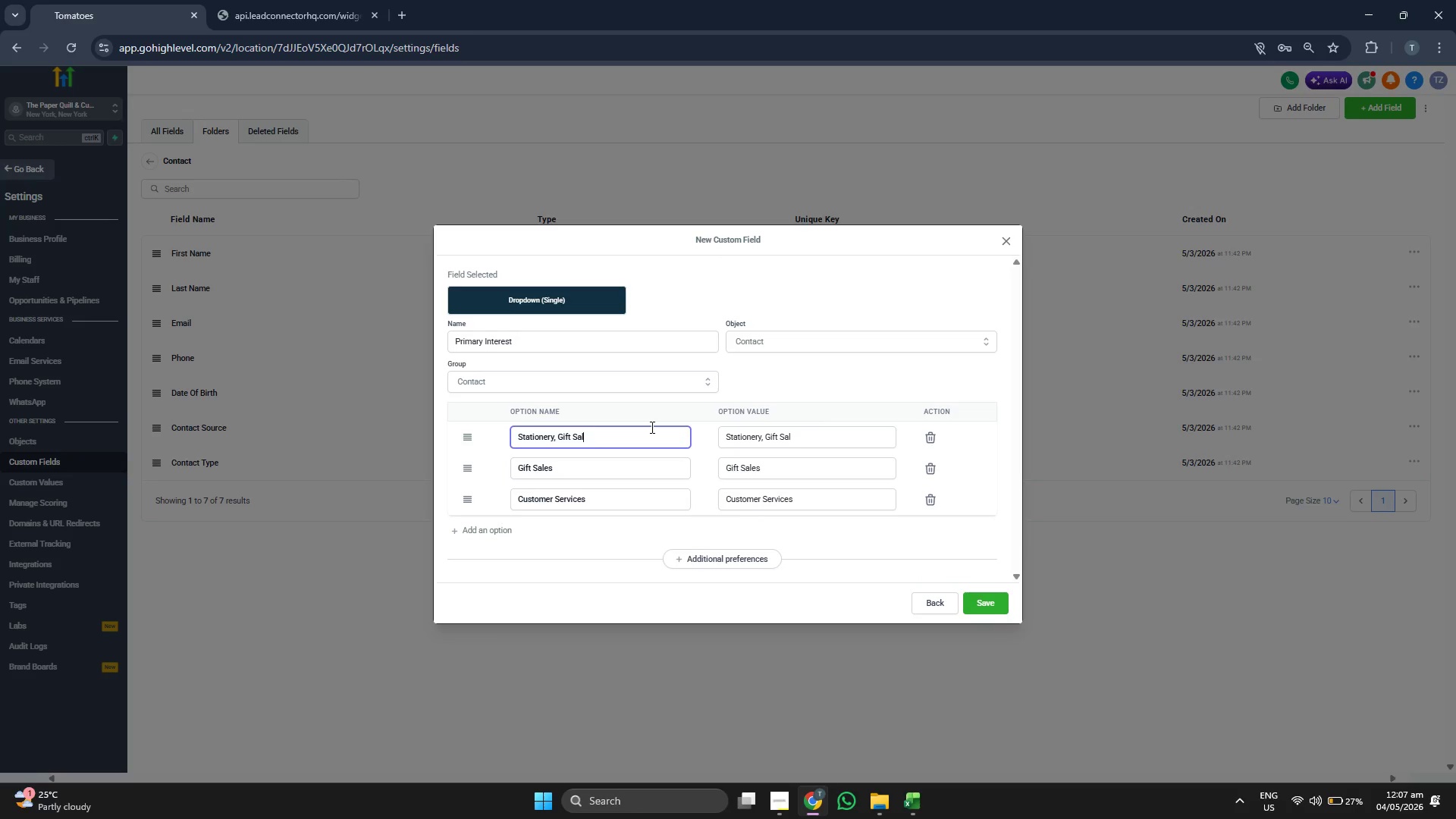 
key(Backspace)
 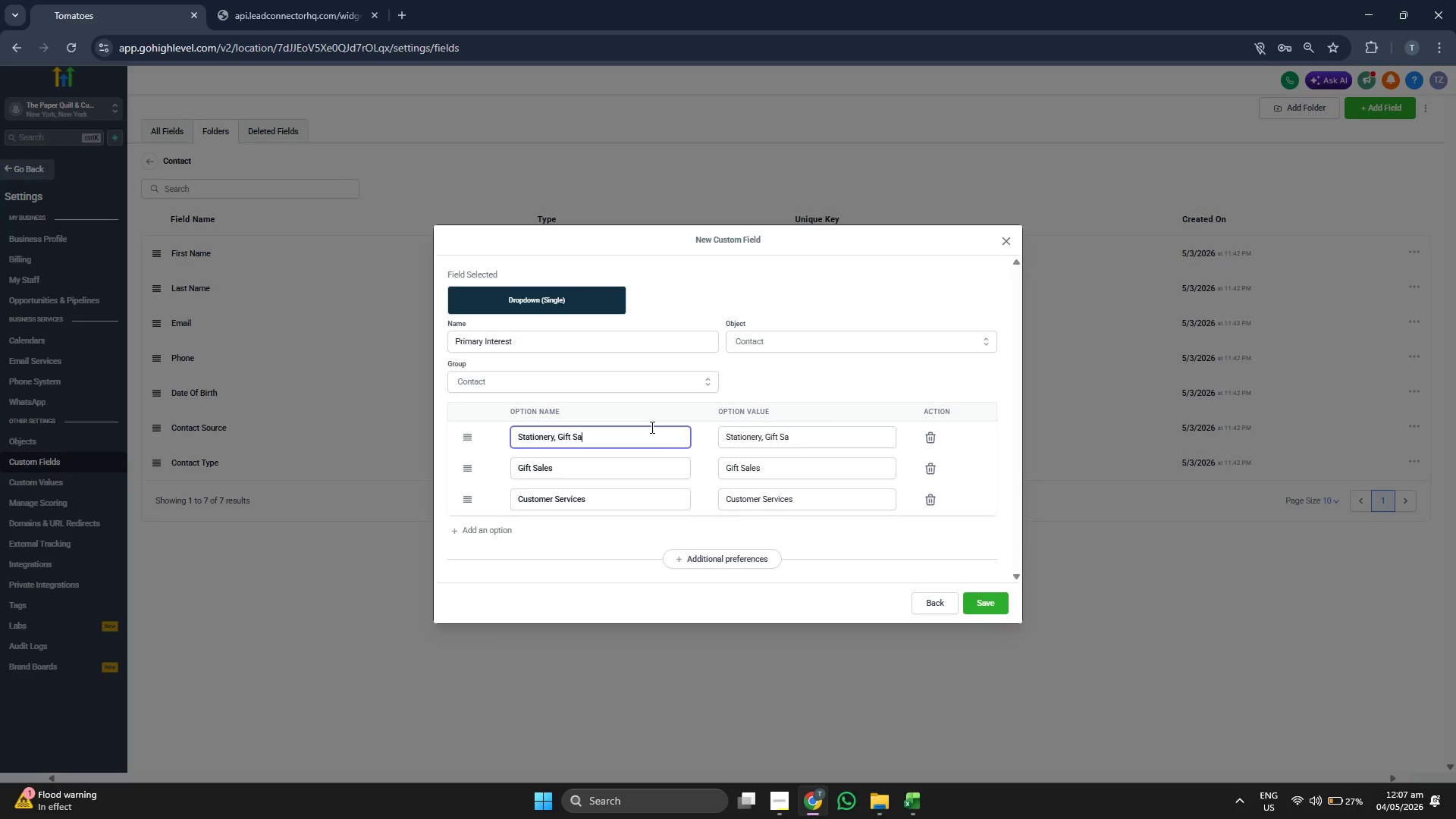 
key(Backspace)
 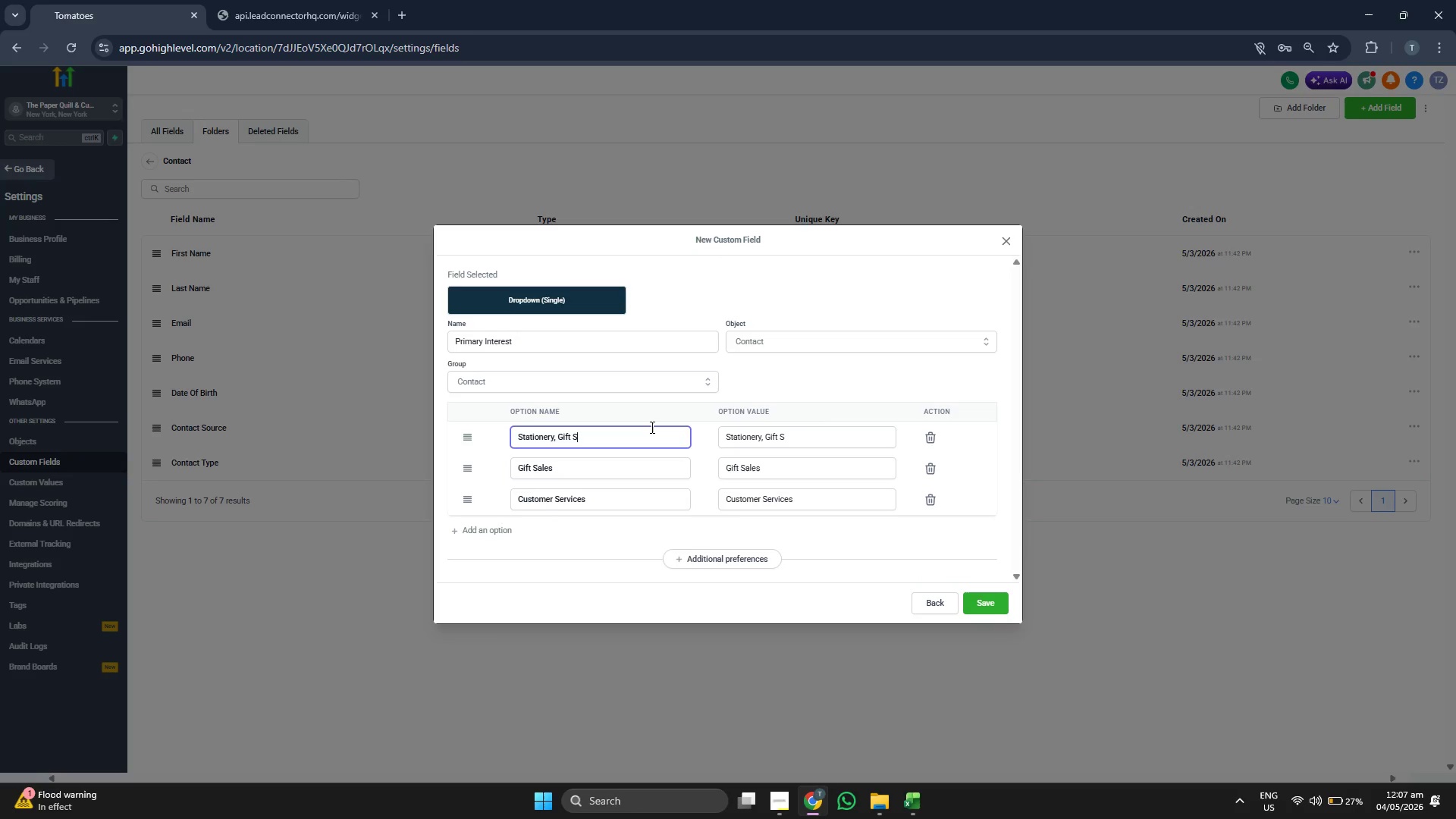 
key(Backspace)
 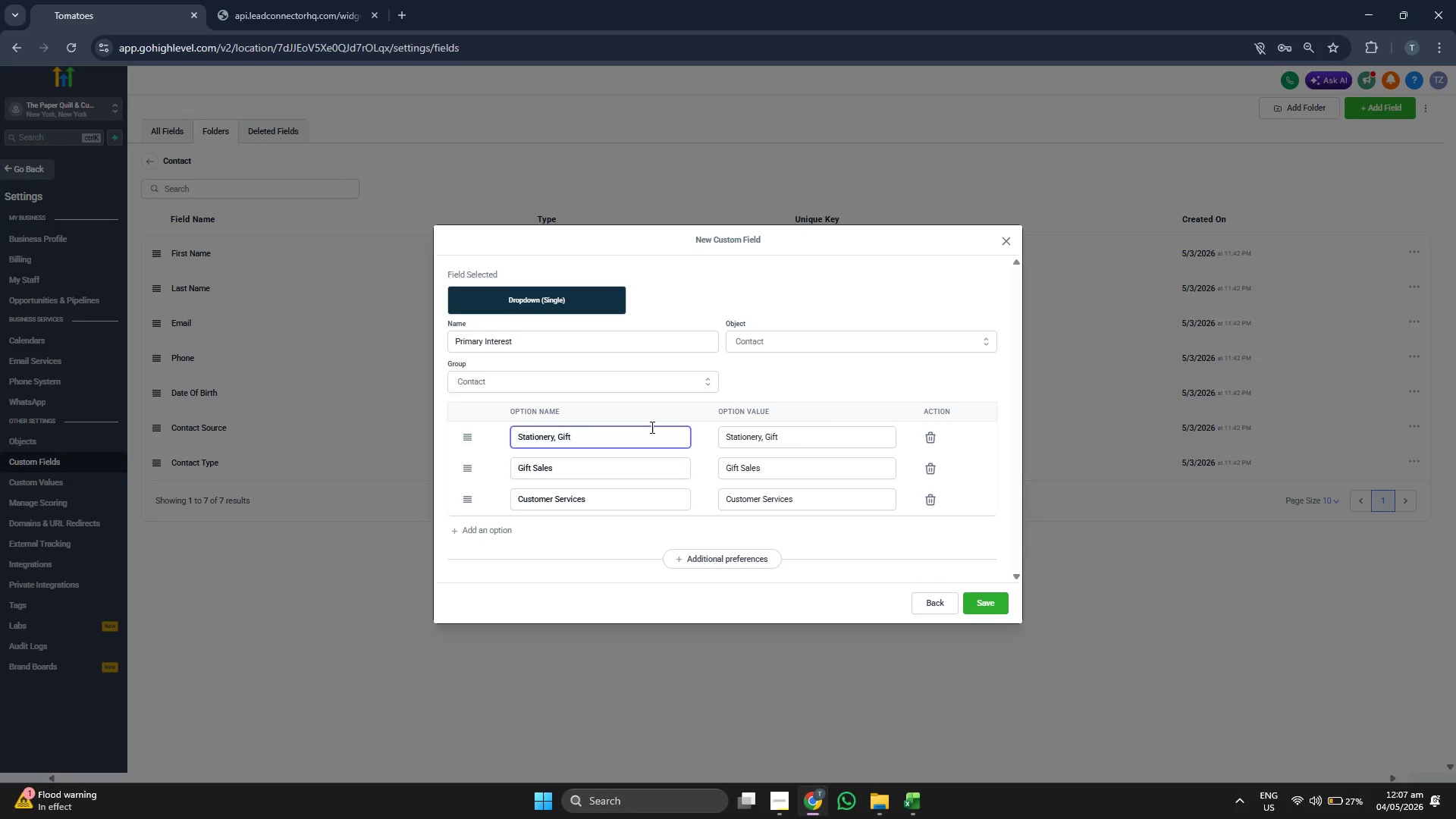 
key(Backspace)
 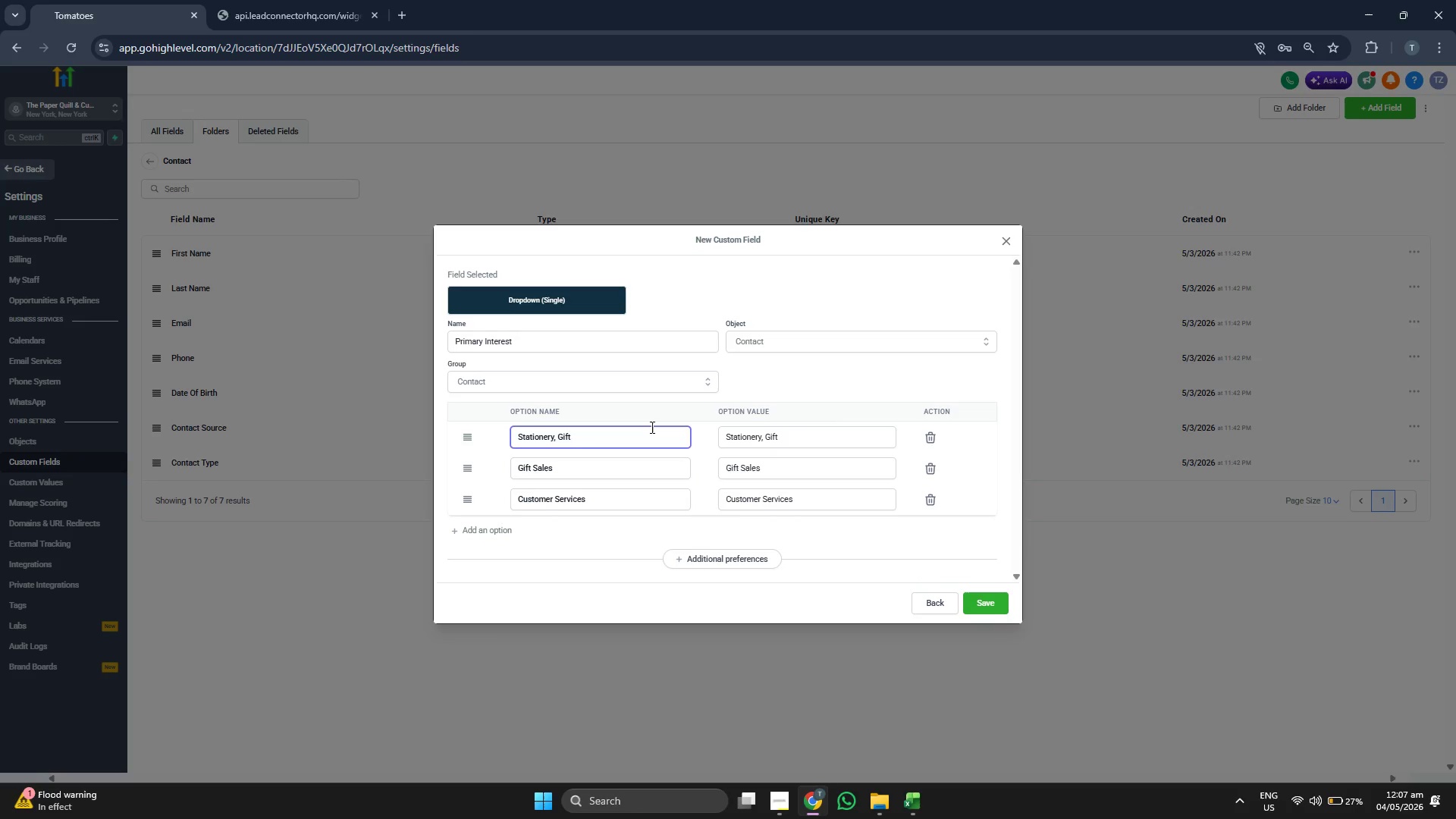 
key(Backspace)
 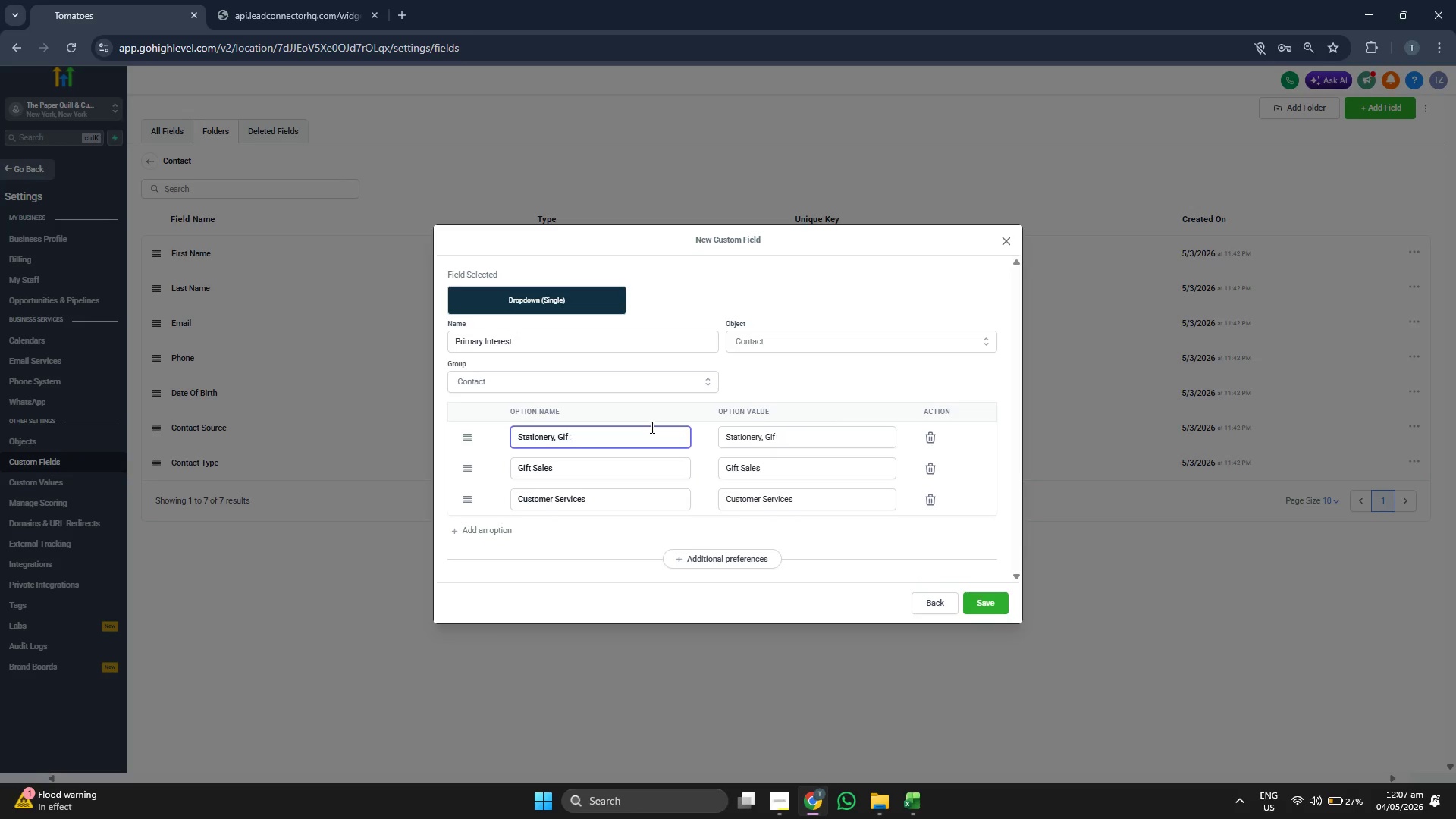 
key(Backspace)
 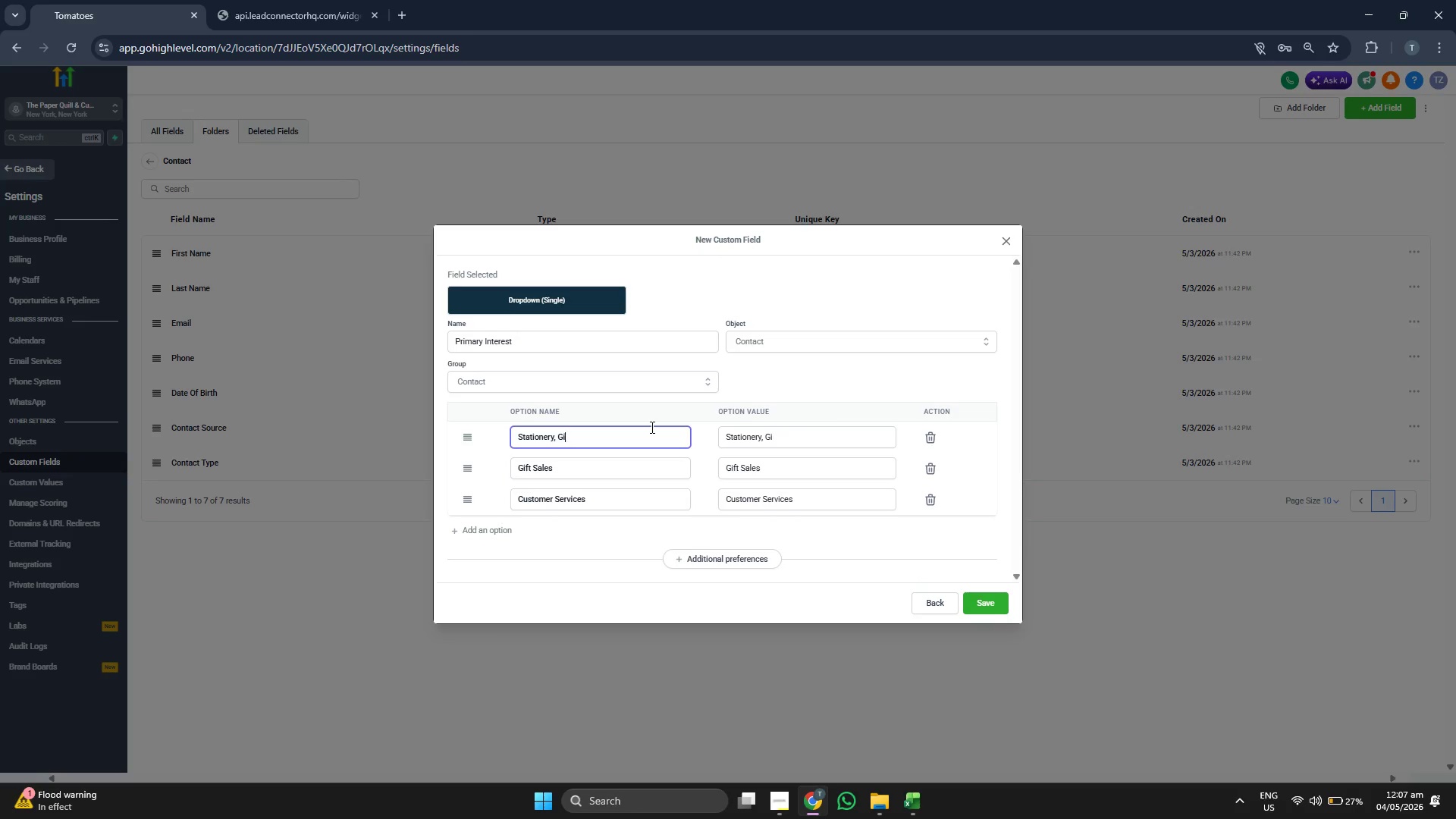 
key(Backspace)
 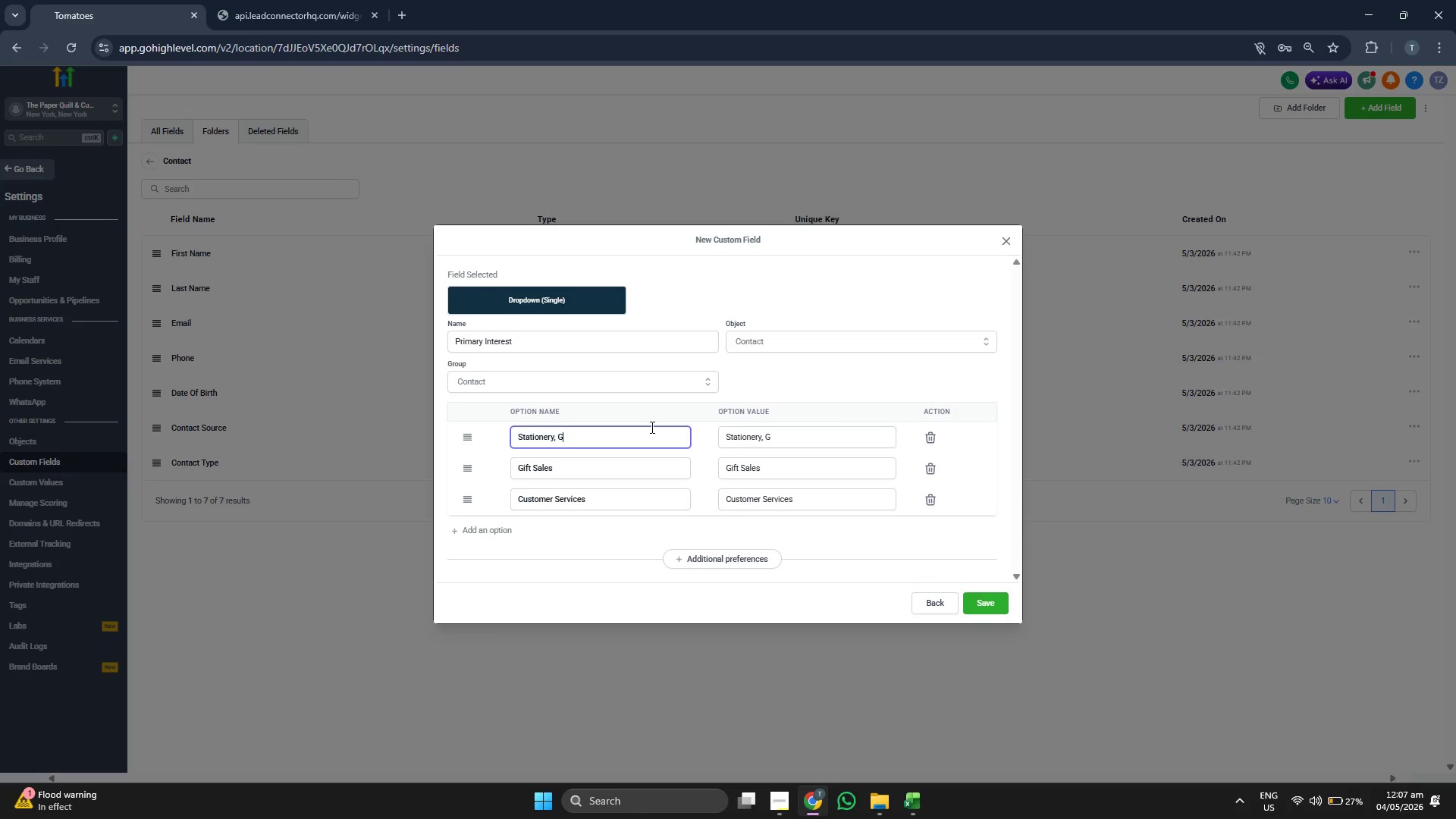 
key(Backspace)
 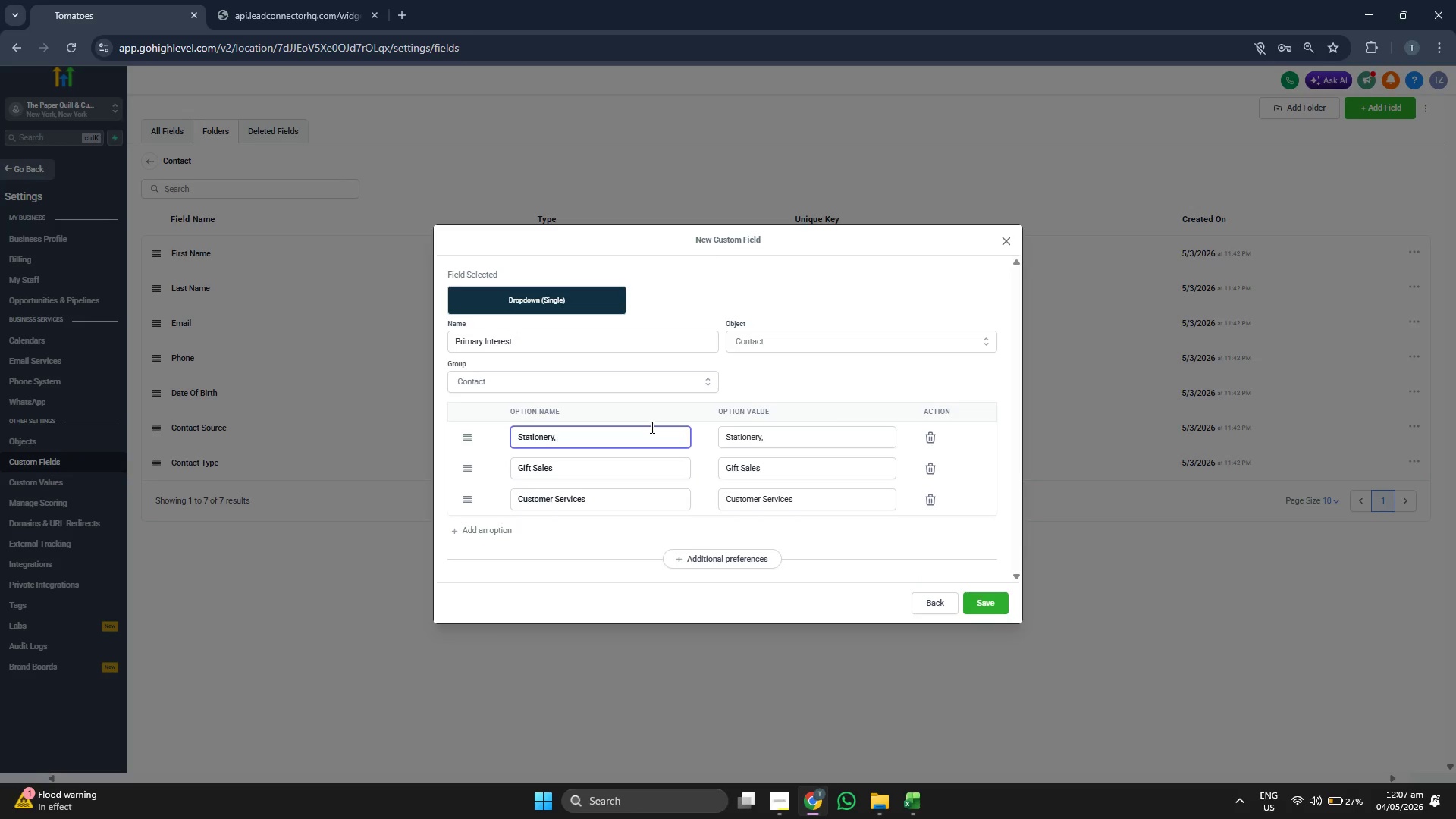 
key(Backspace)
 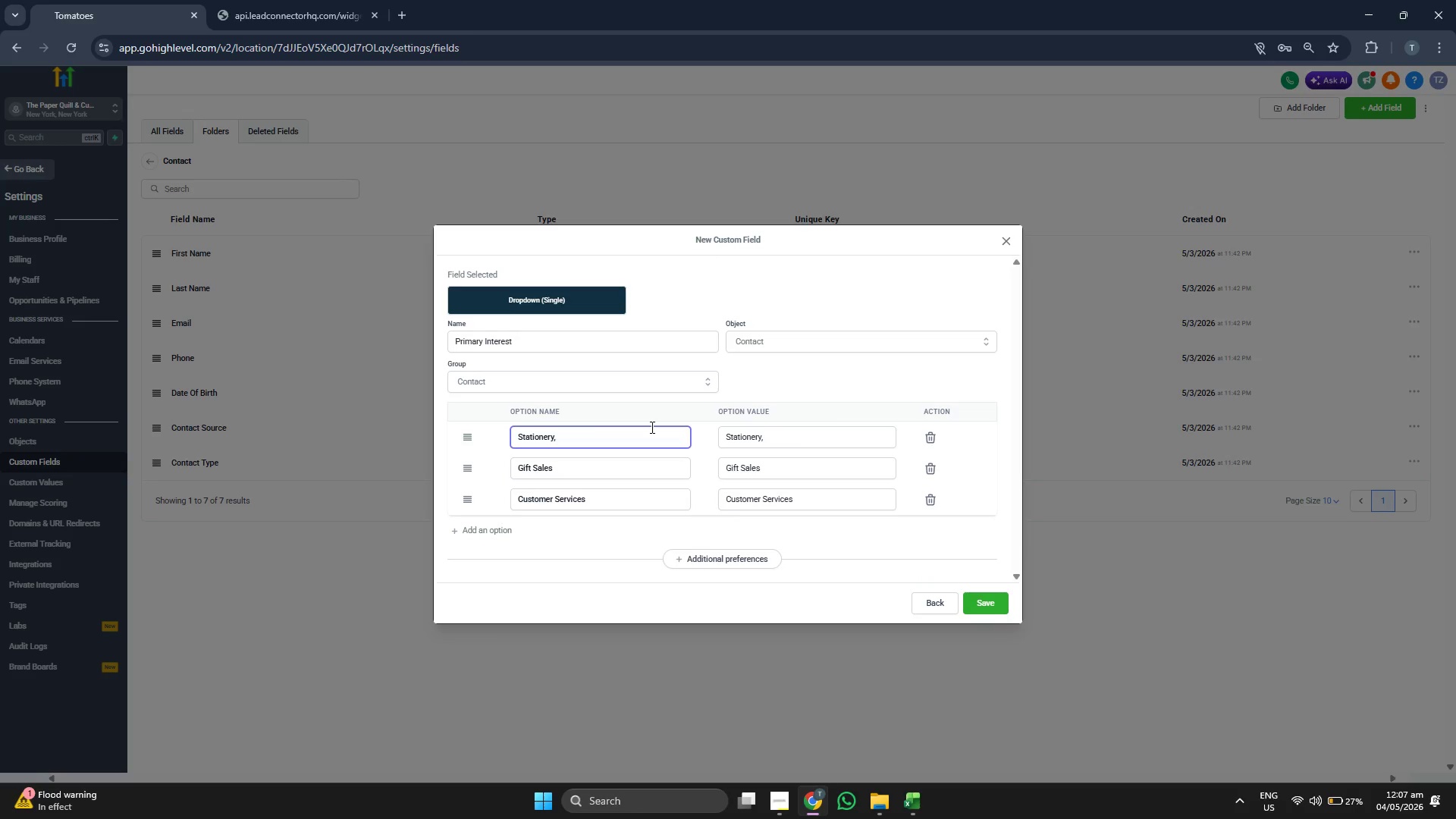 
key(Backspace)
 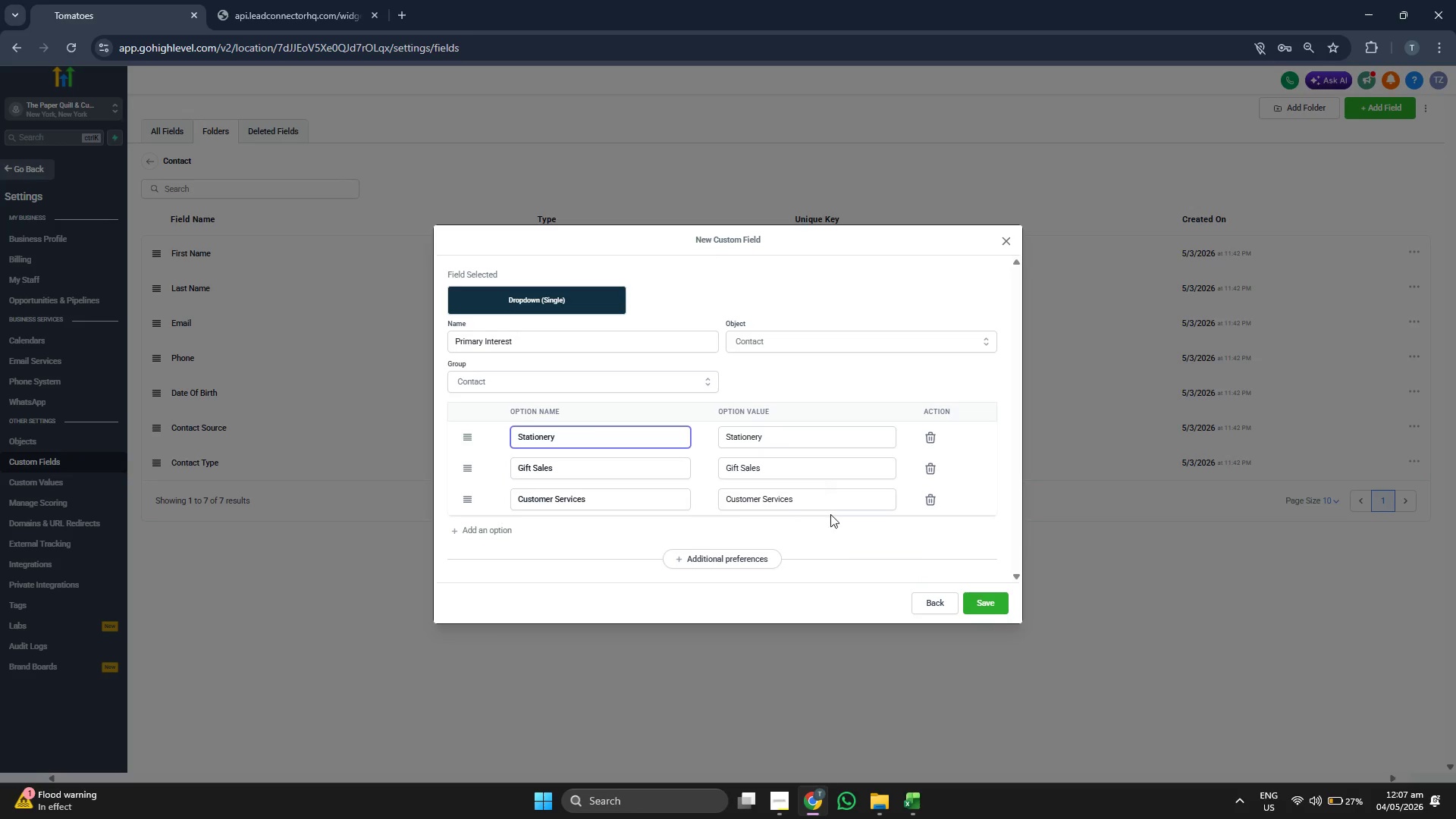 
left_click([839, 547])
 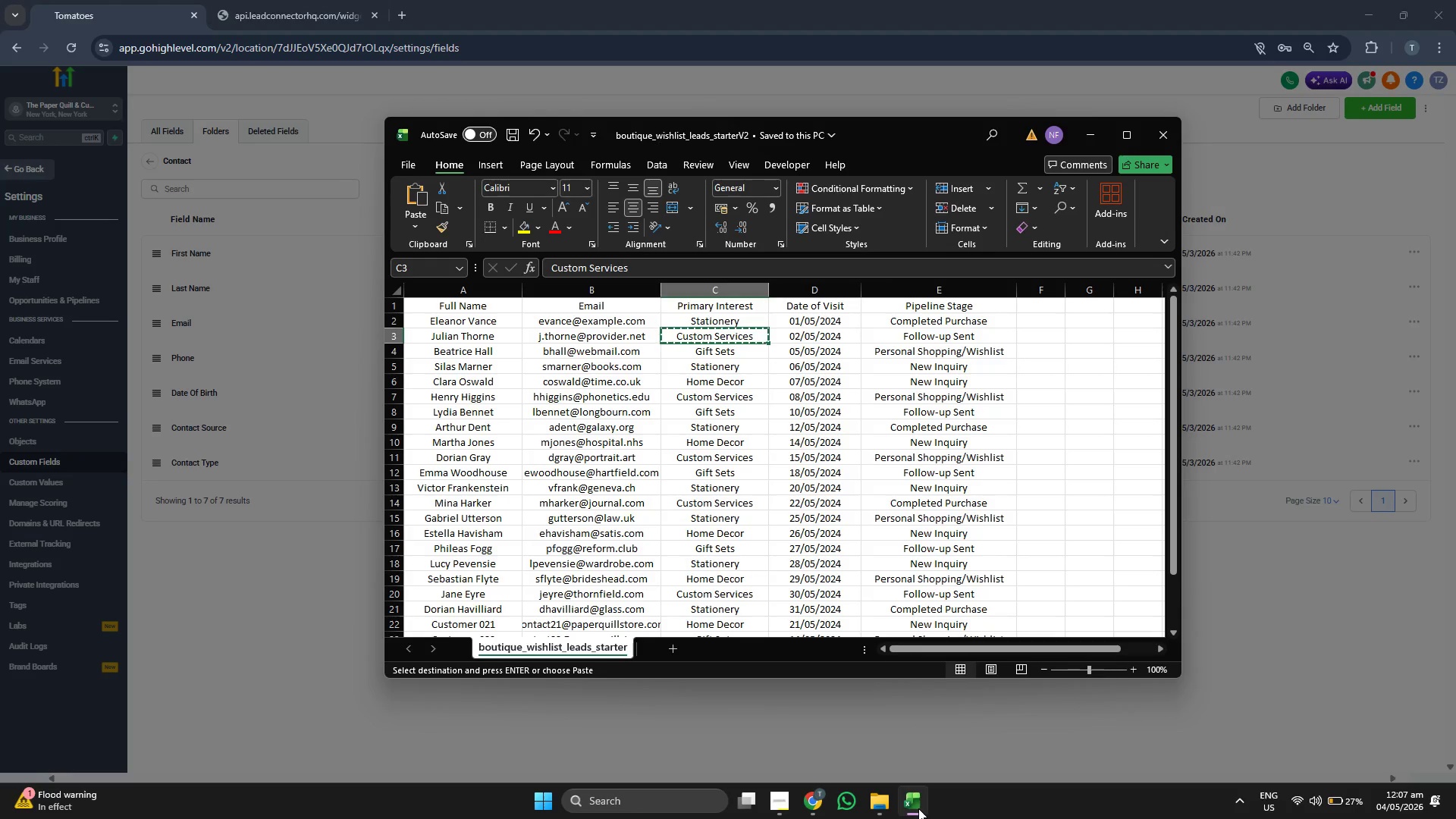 
key(ArrowDown)
 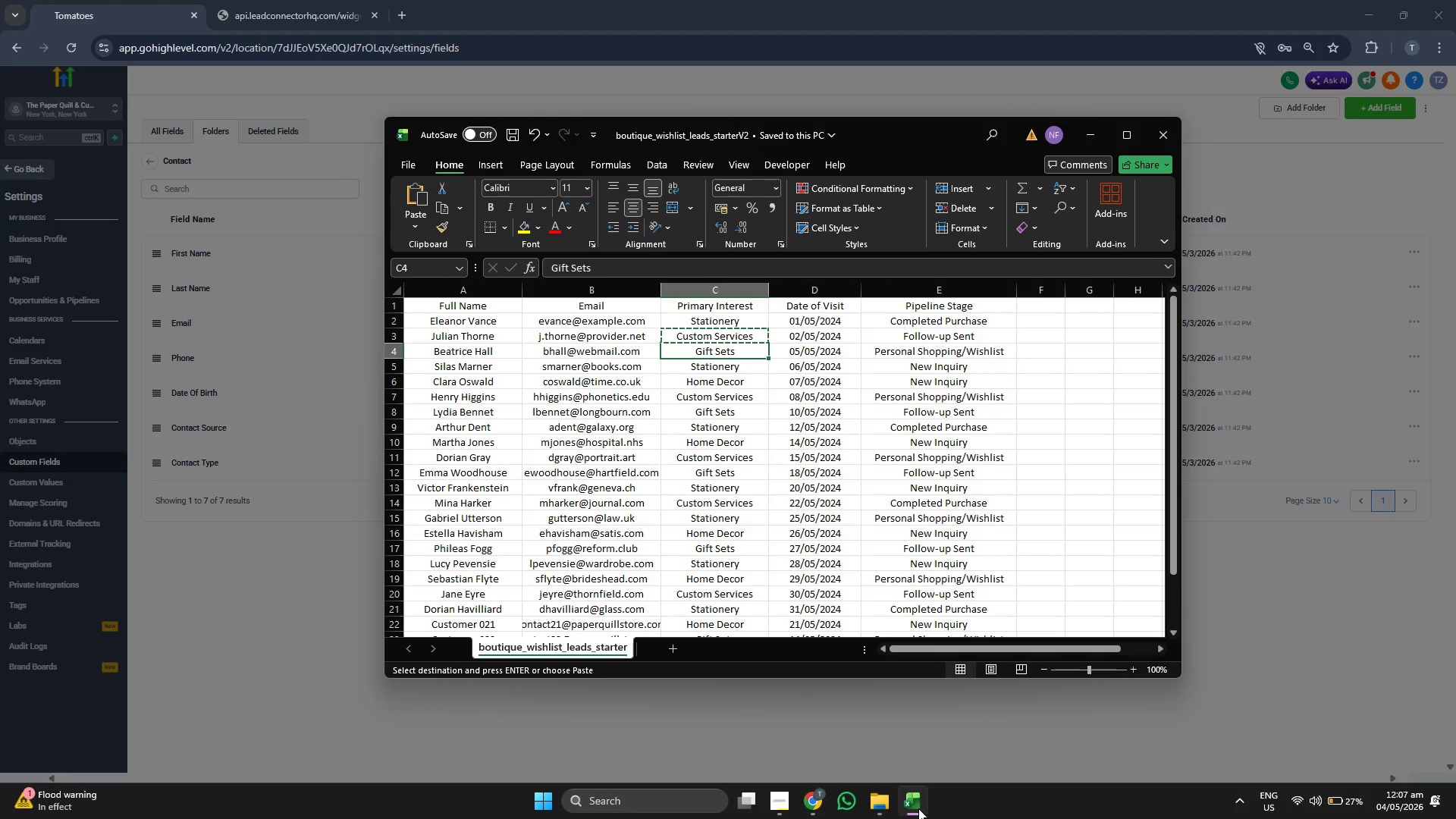 
key(ArrowDown)
 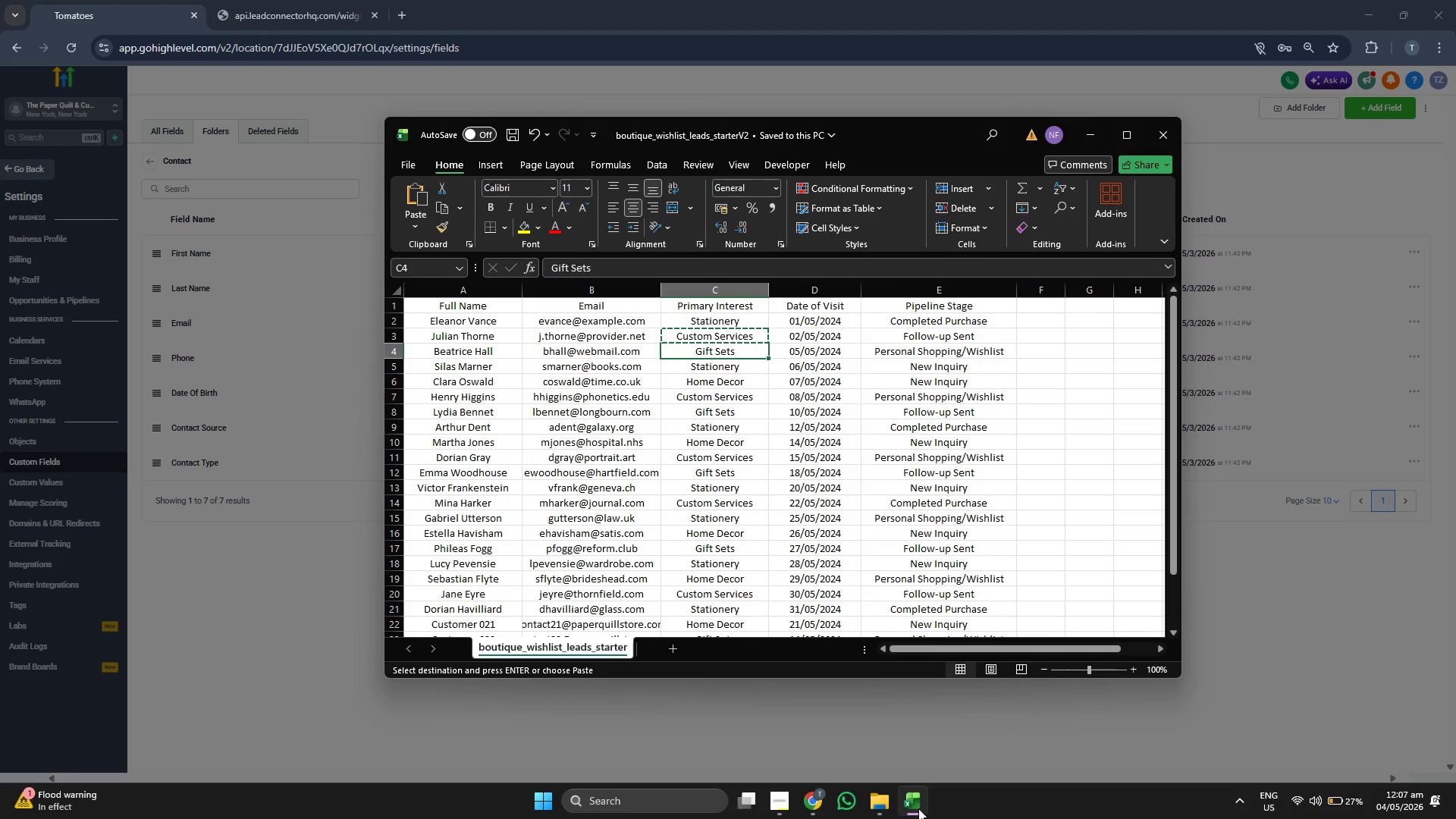 
key(ArrowDown)
 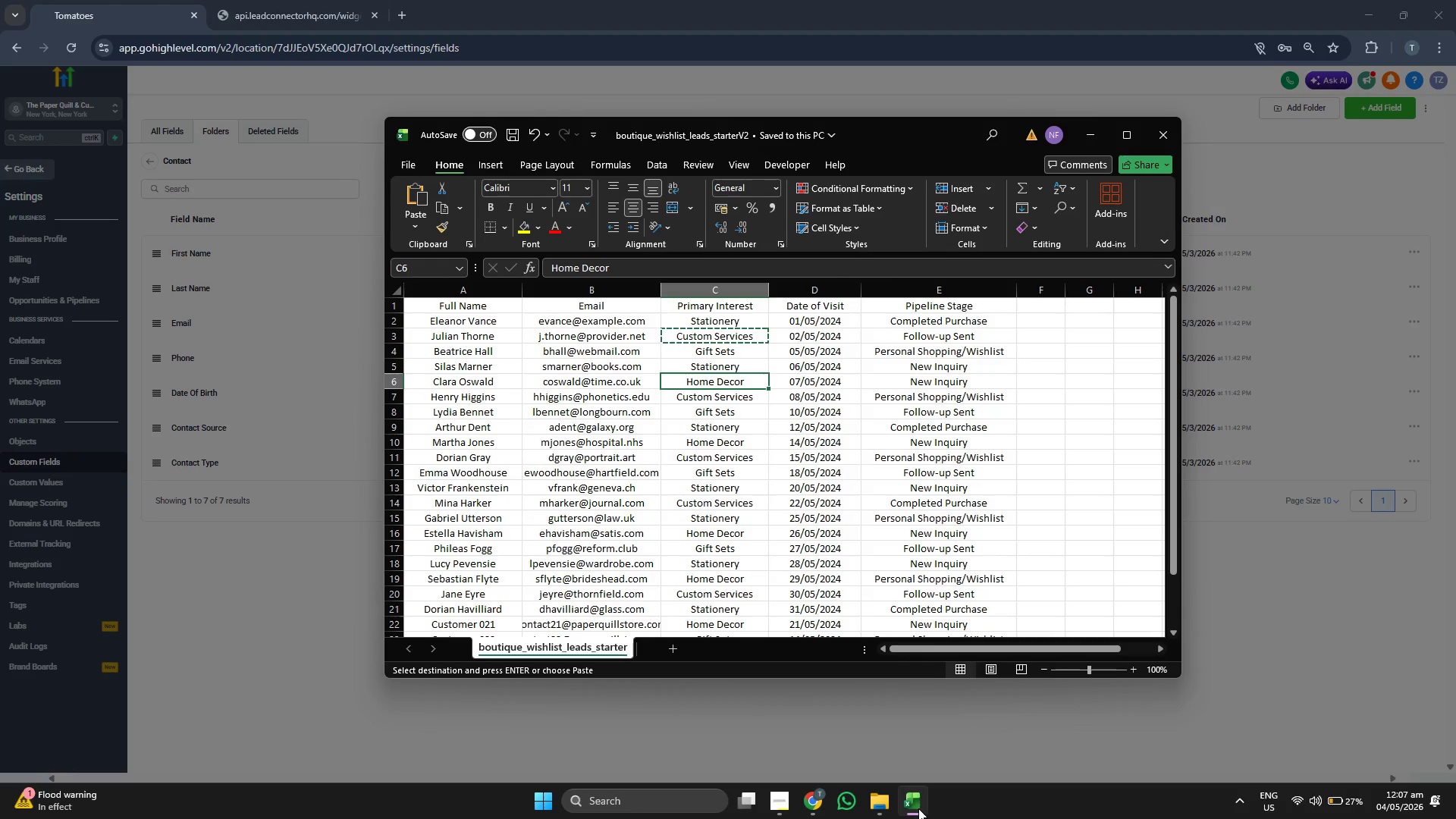 
key(Control+C)
 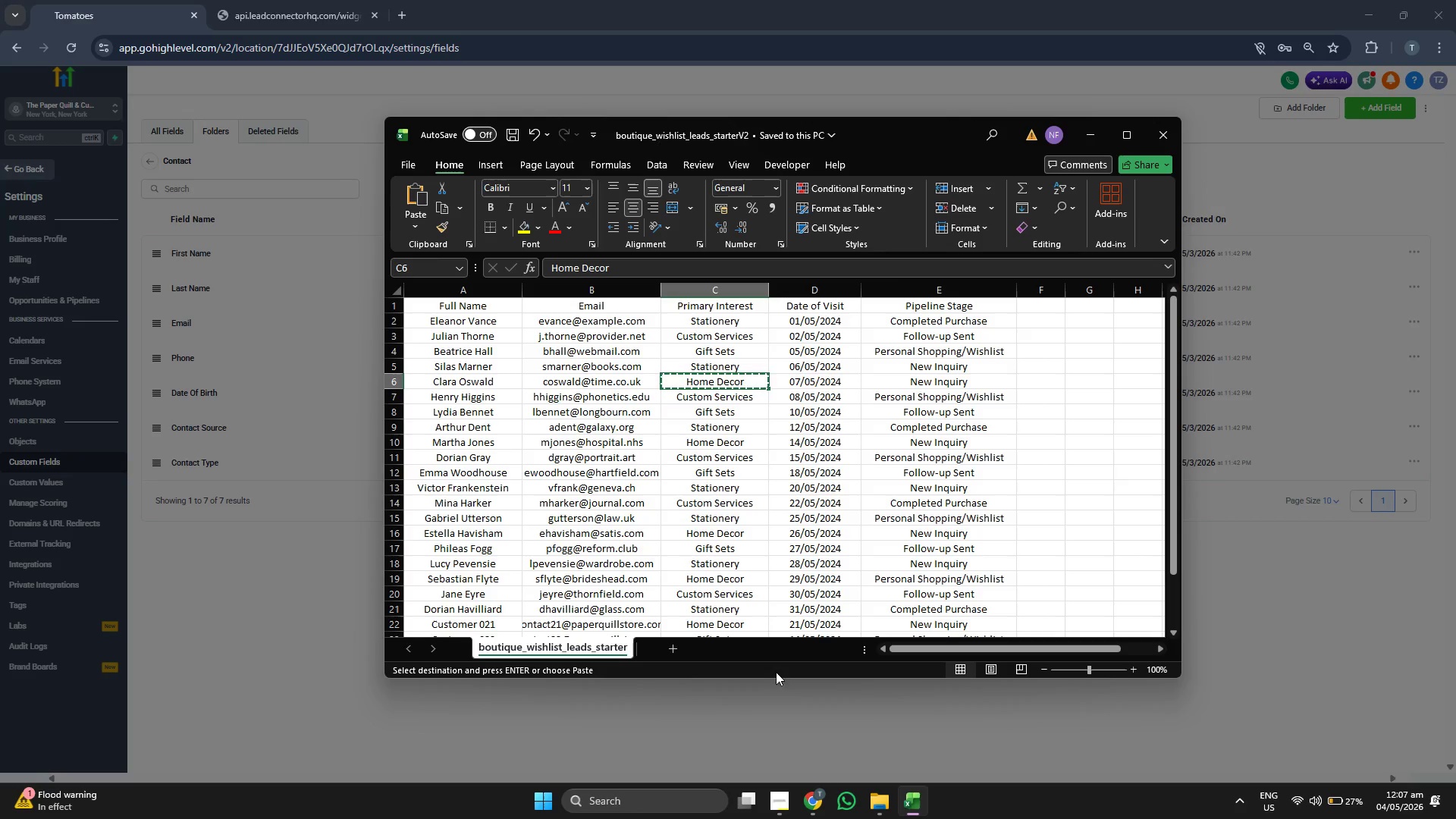 
scroll: coordinate [765, 527], scroll_direction: down, amount: 1.0
 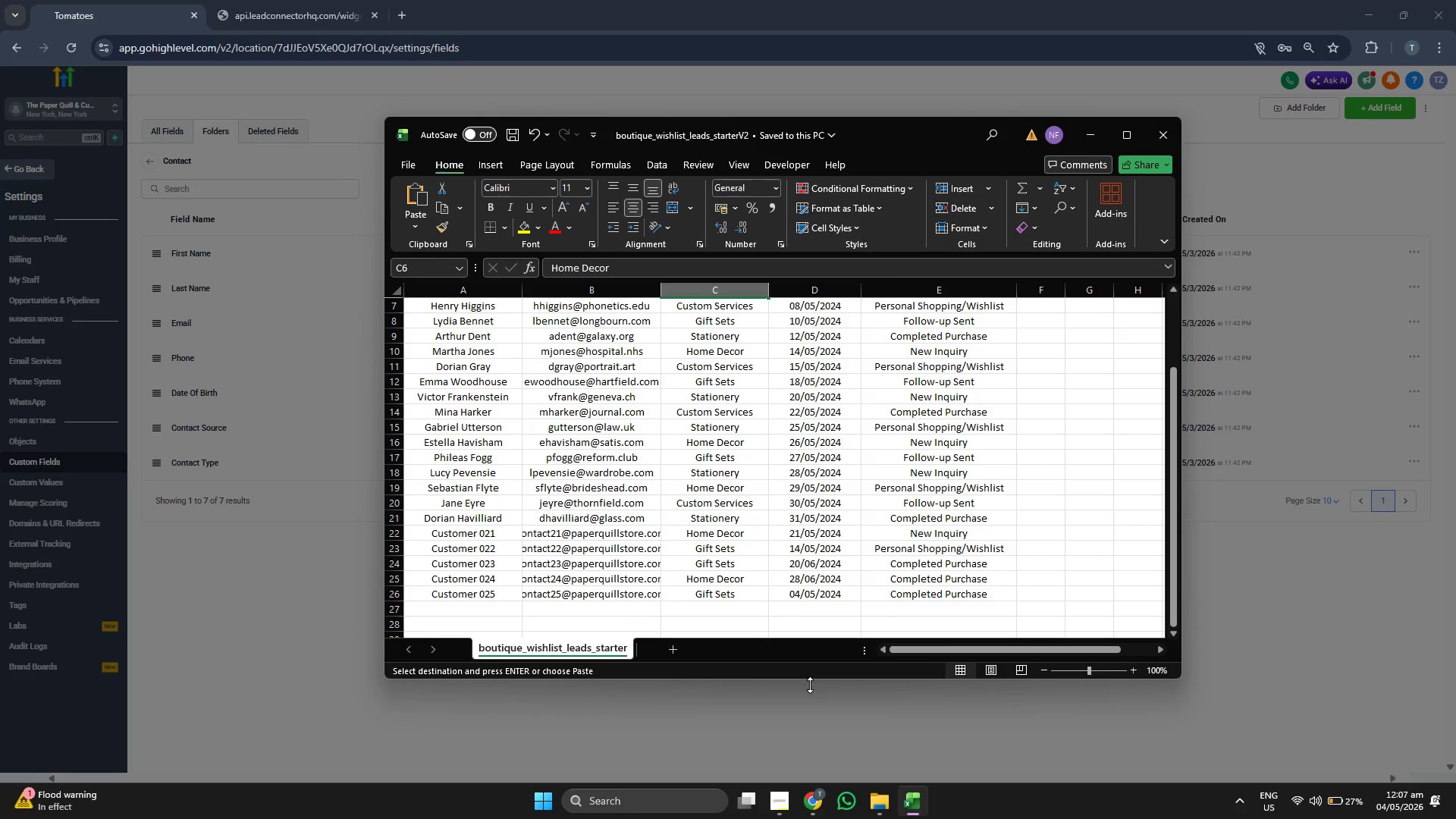 
left_click([737, 704])
 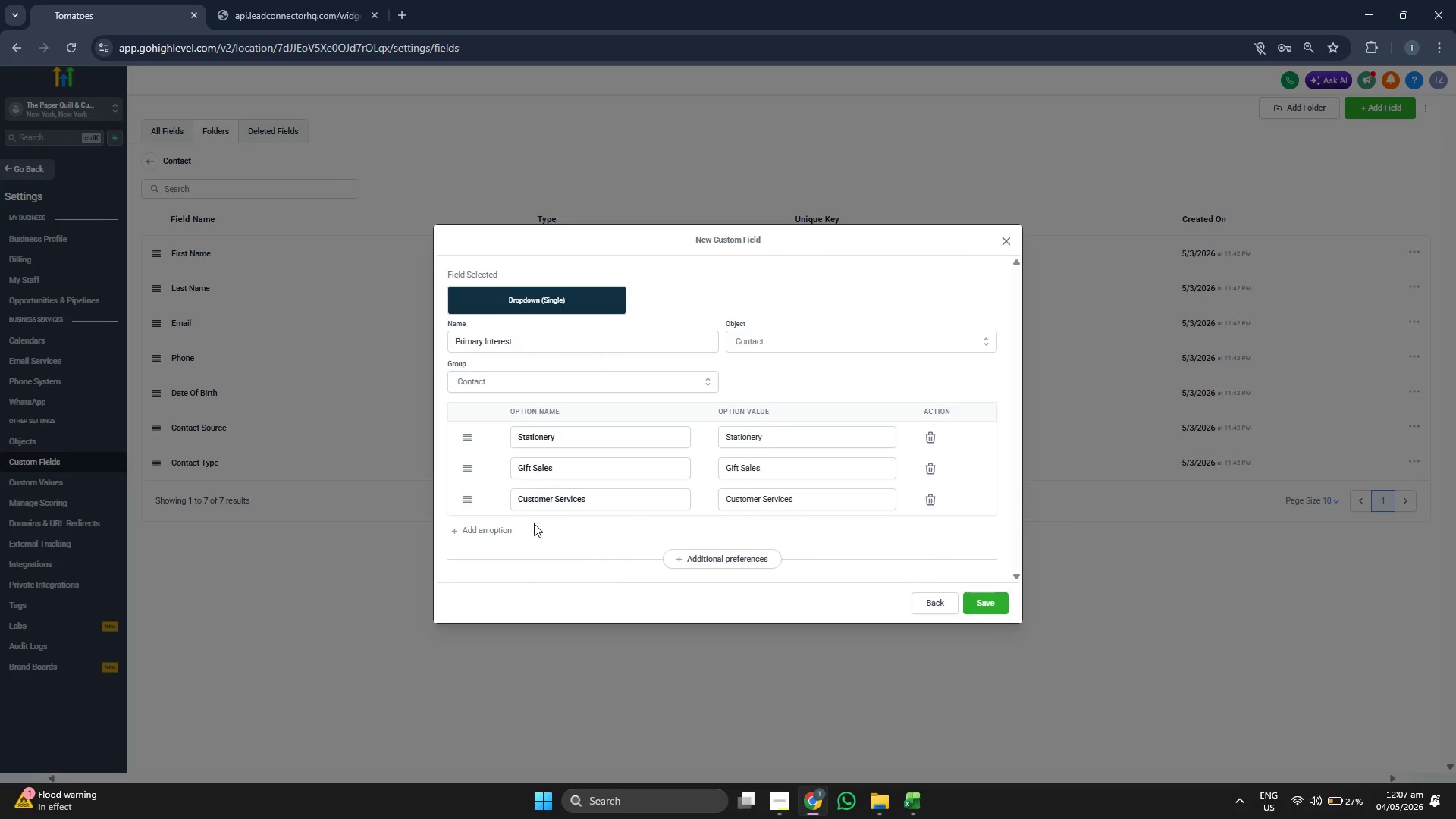 
left_click([498, 529])
 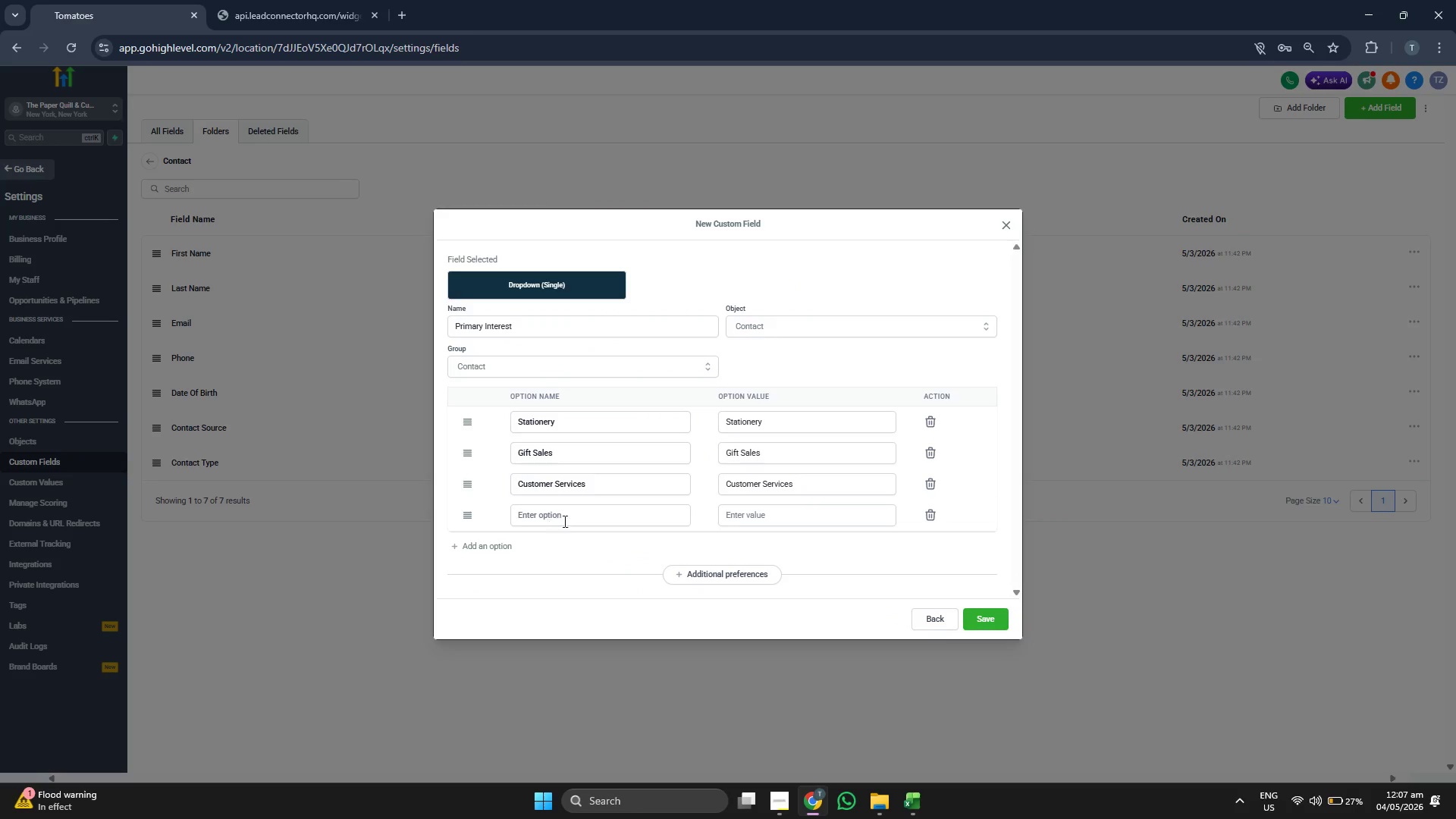 
left_click([571, 517])
 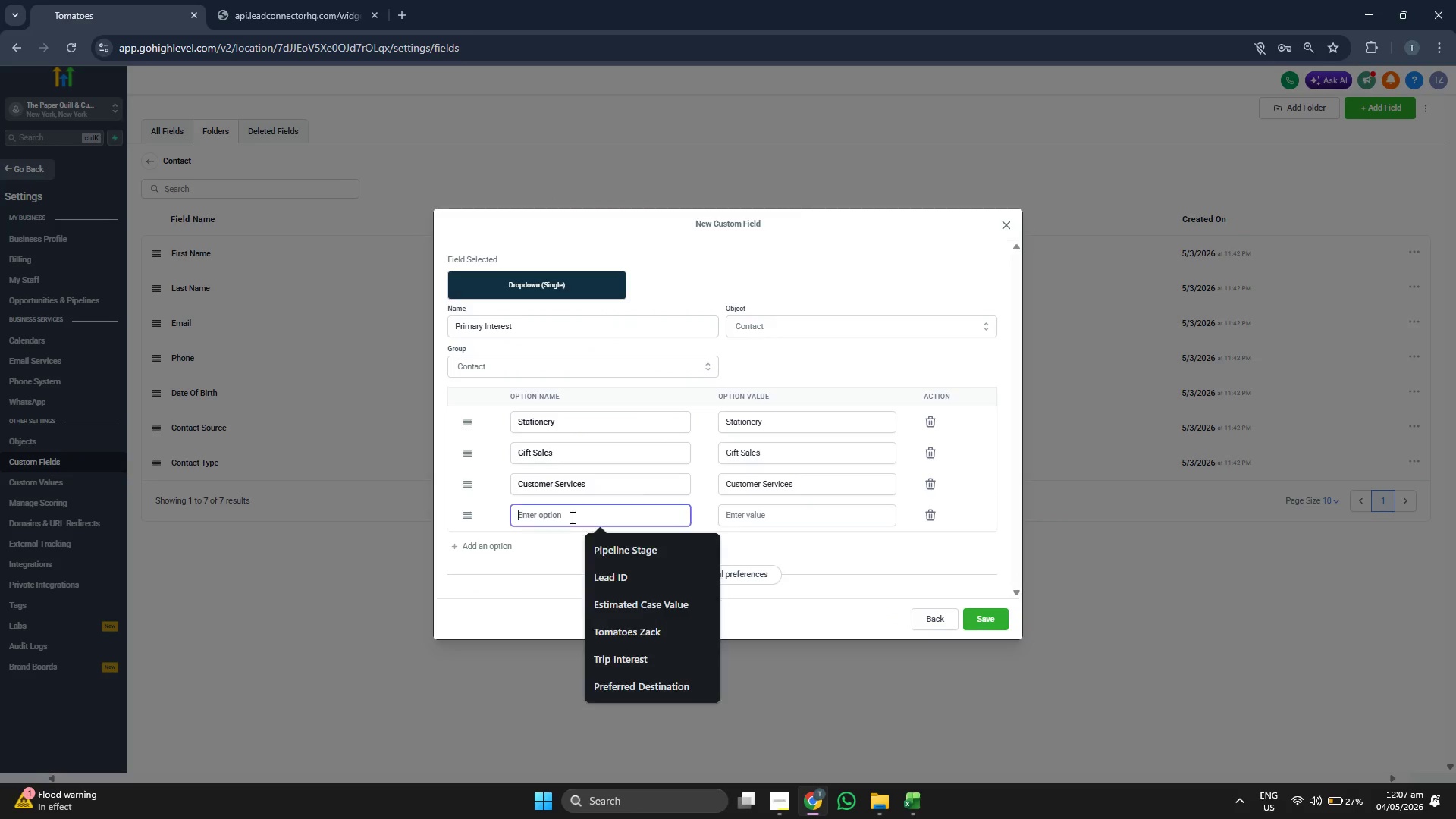 
key(Control+ControlLeft)
 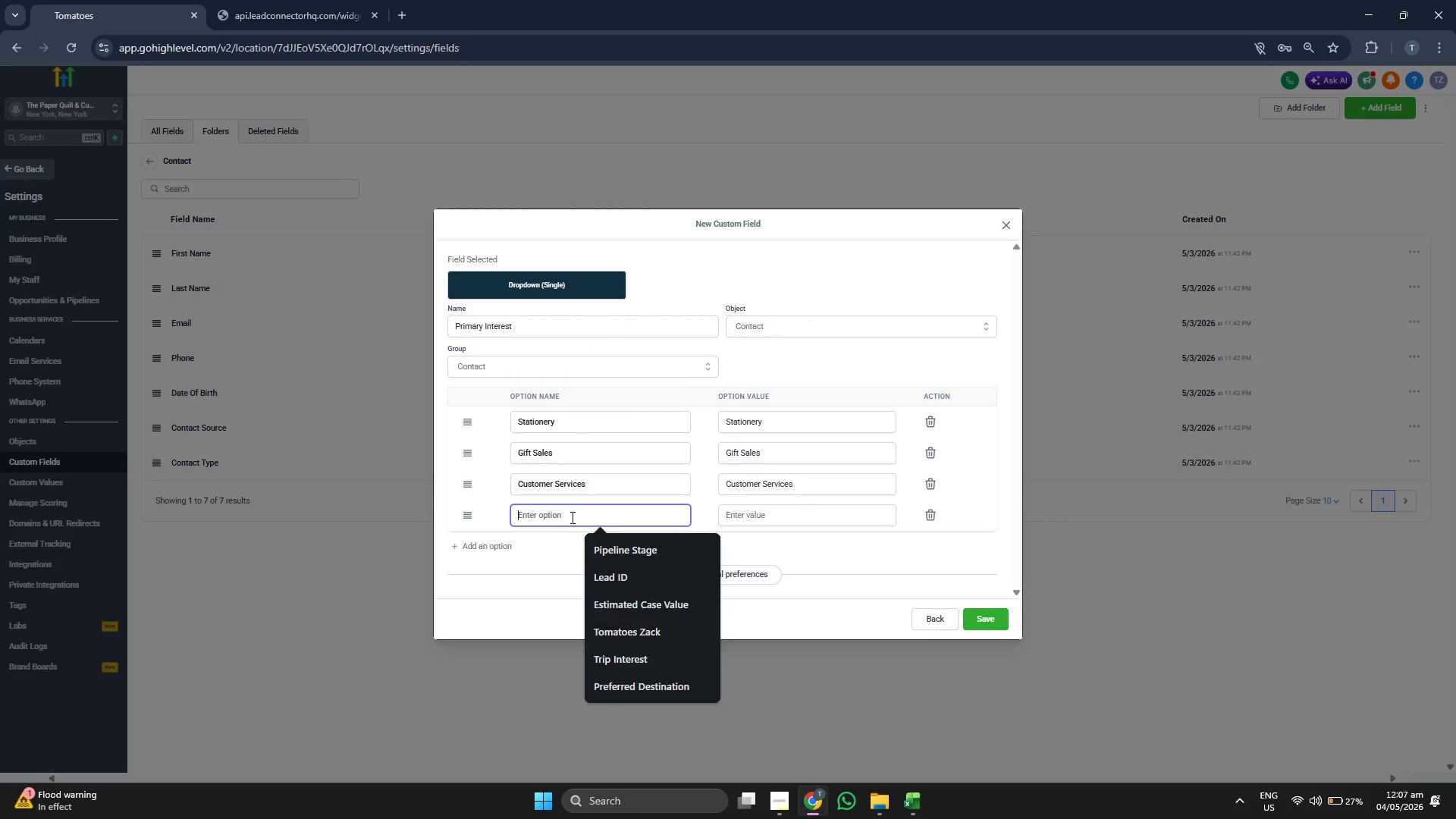 
key(Control+V)
 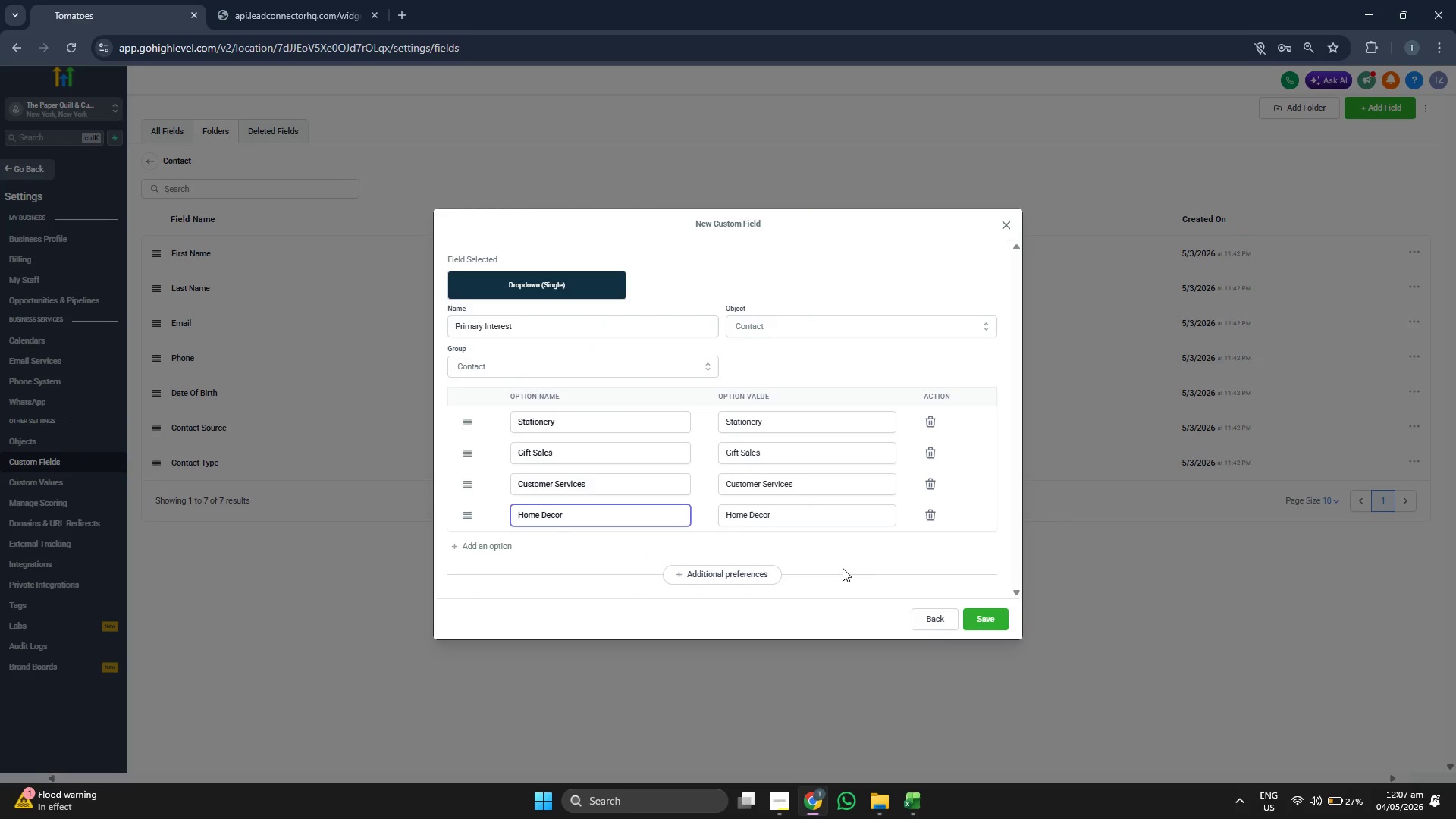 
scroll: coordinate [841, 568], scroll_direction: up, amount: 1.0
 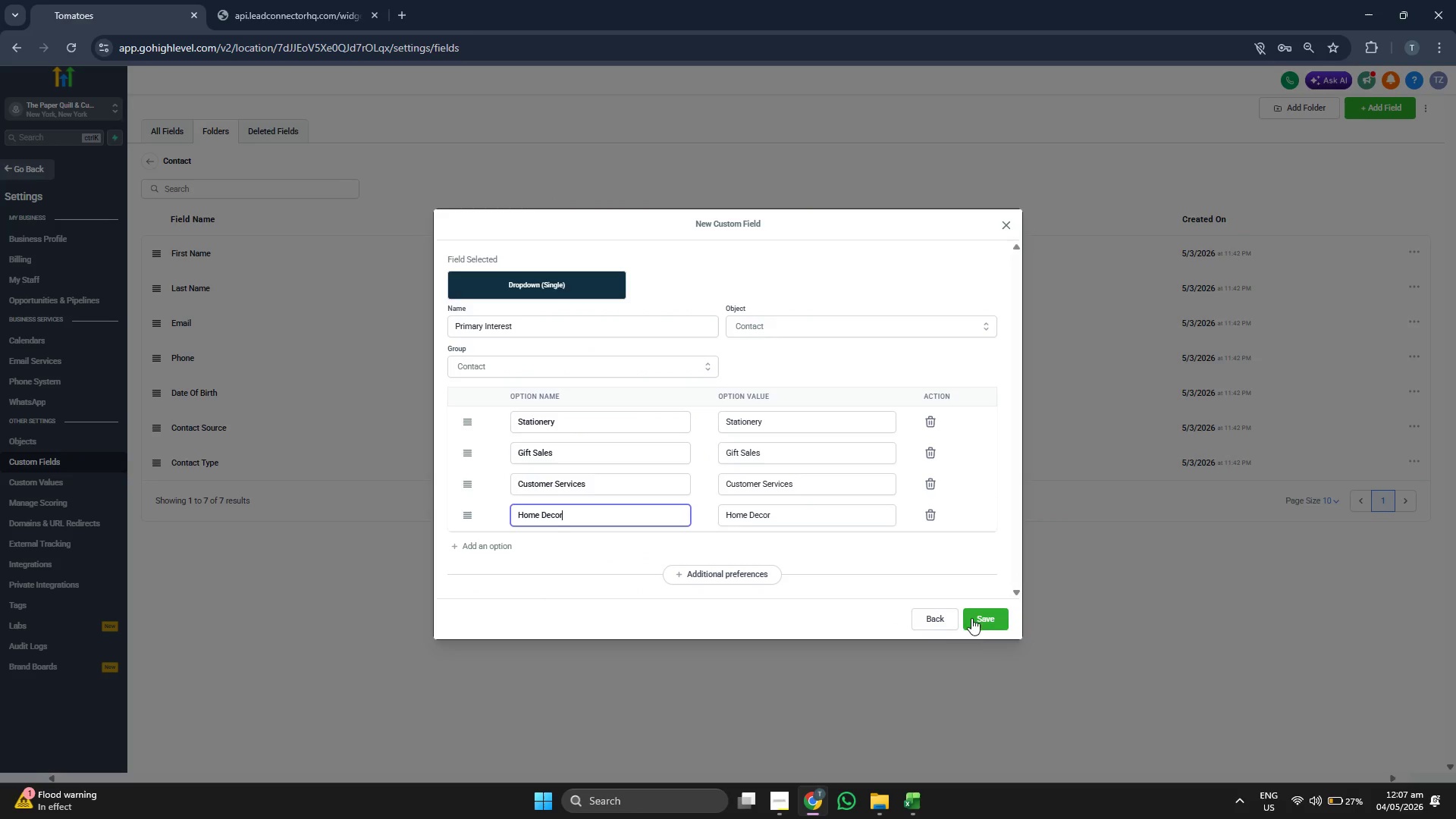 
left_click([986, 620])
 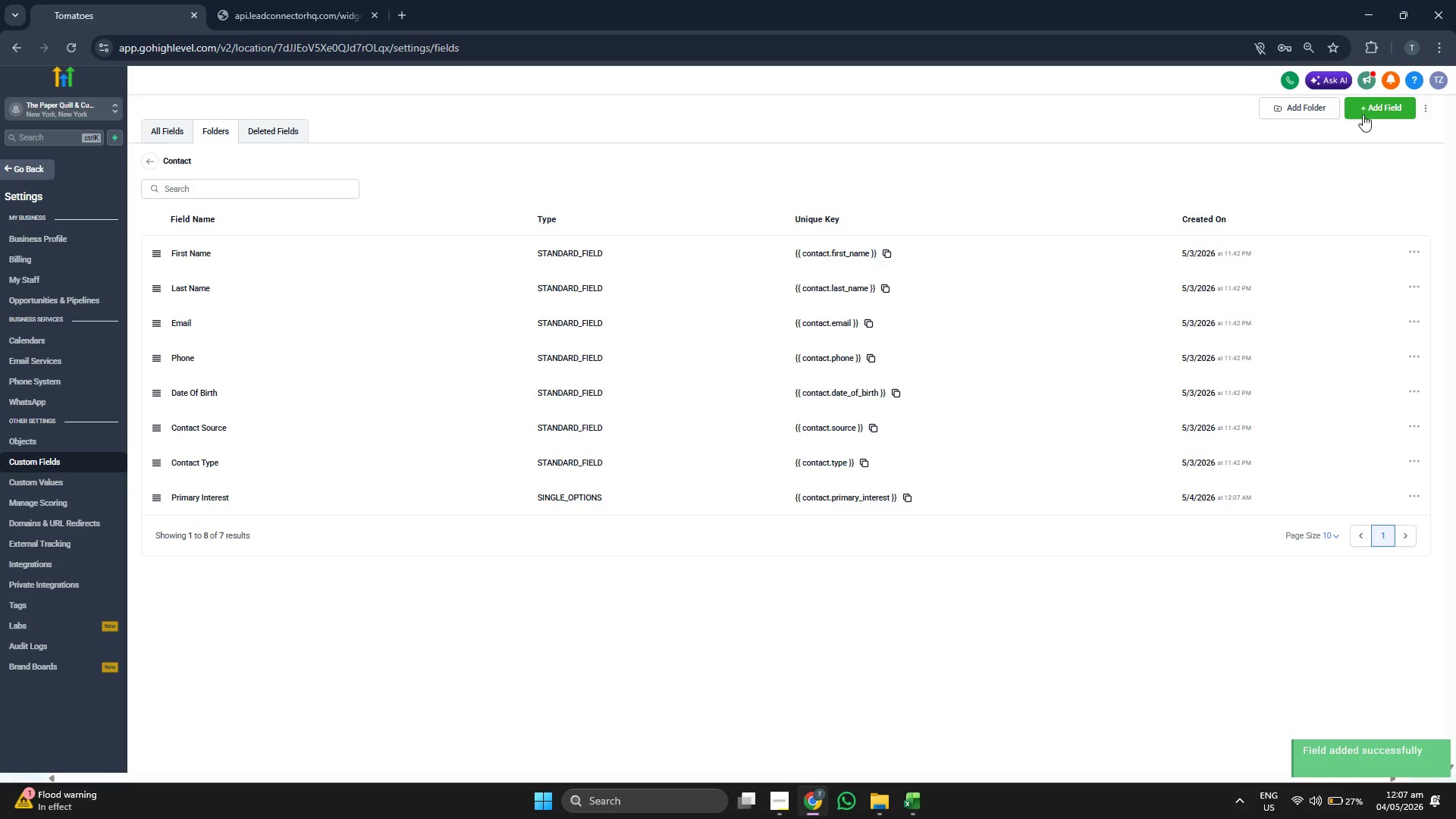 
wait(7.44)
 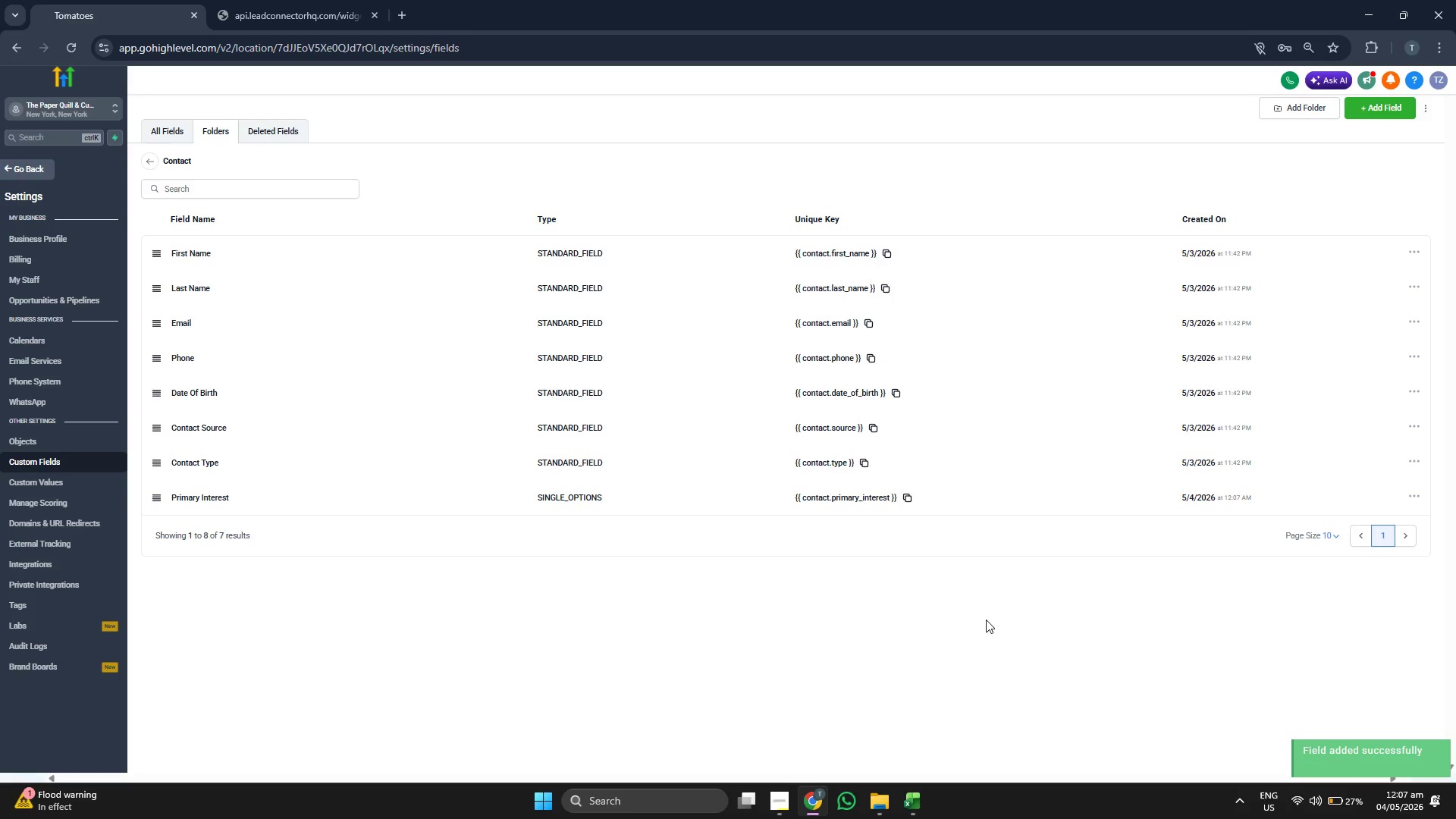 
left_click([566, 473])
 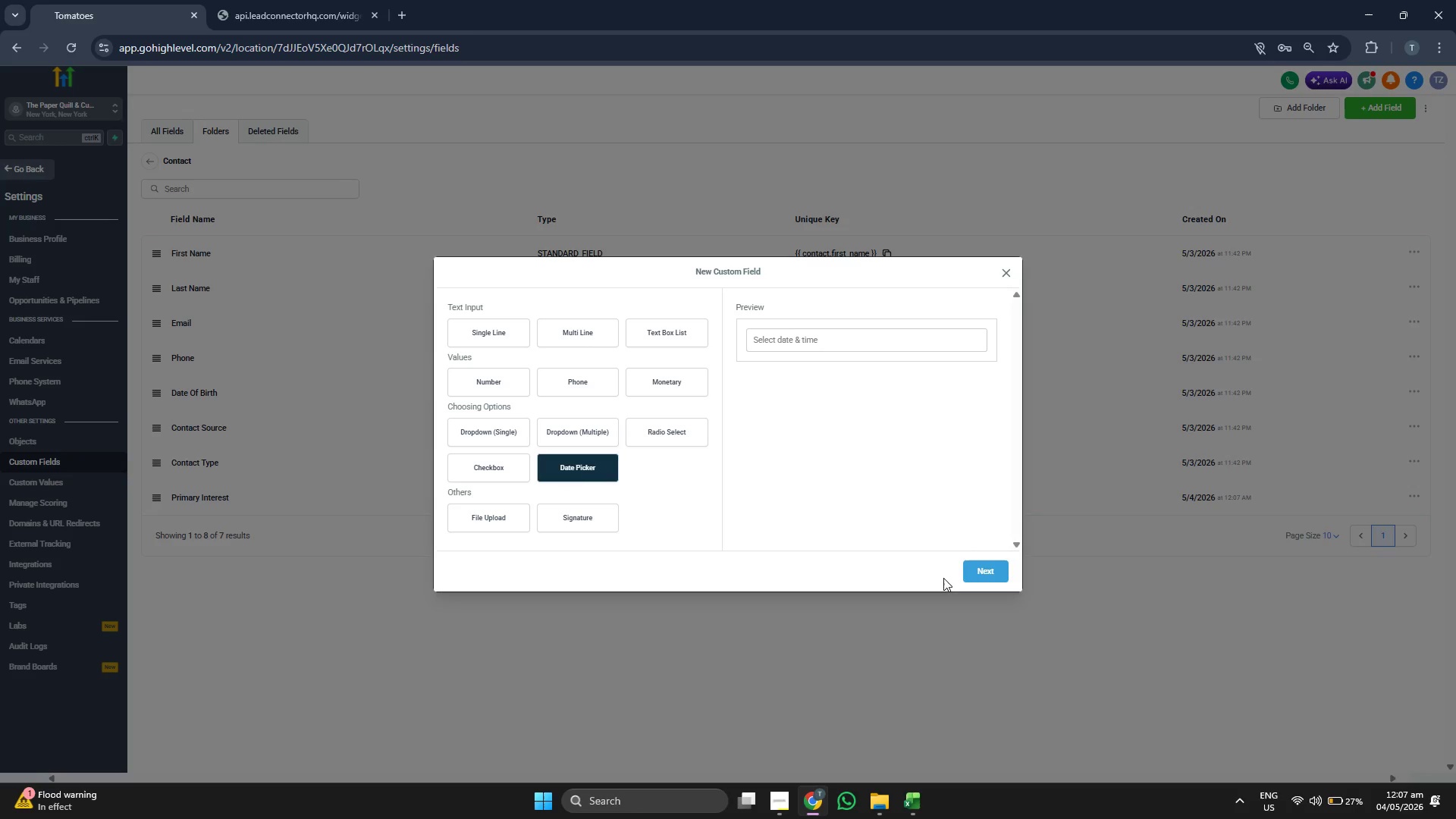 
left_click([977, 568])
 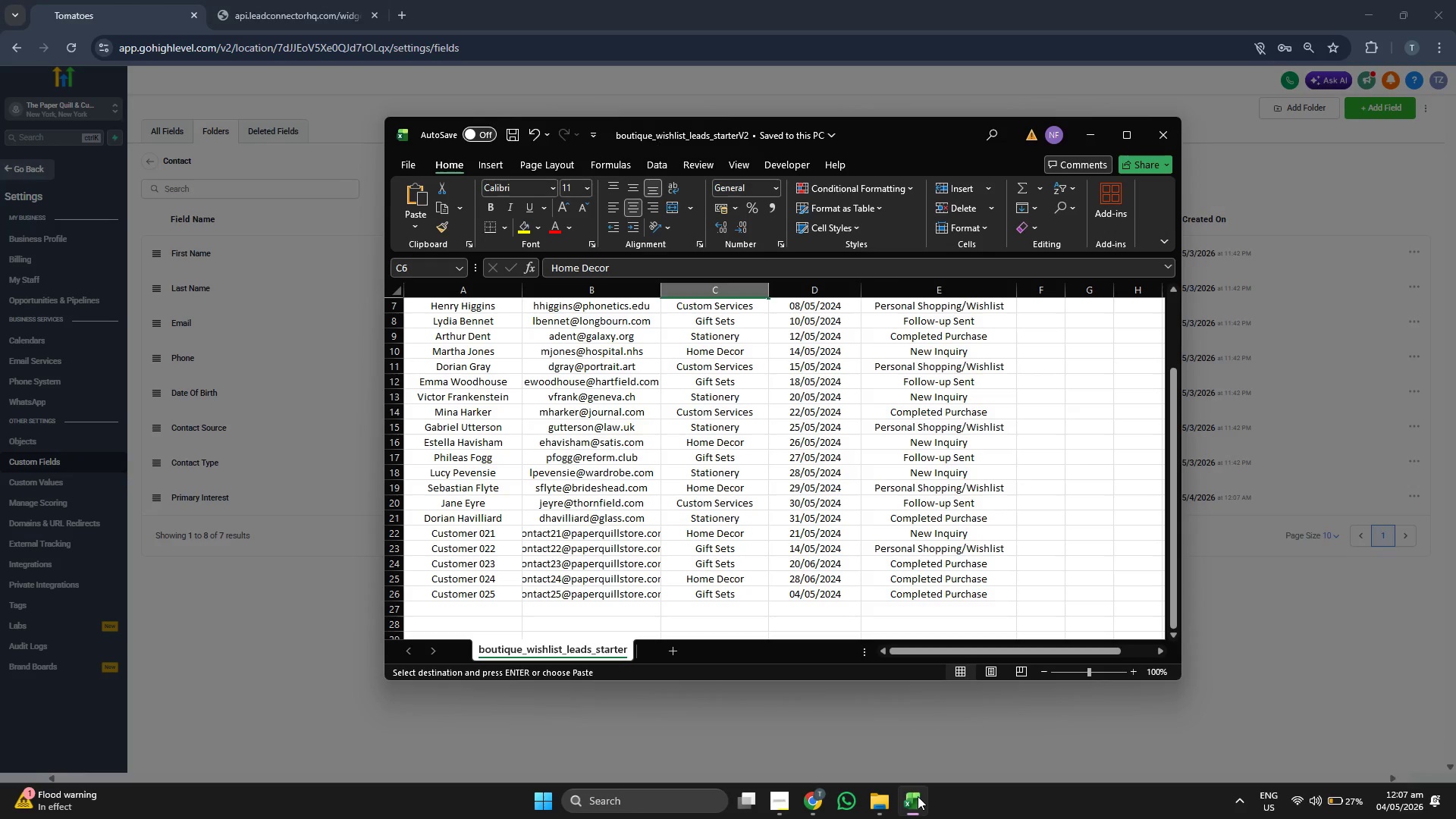 
scroll: coordinate [876, 491], scroll_direction: up, amount: 10.0
 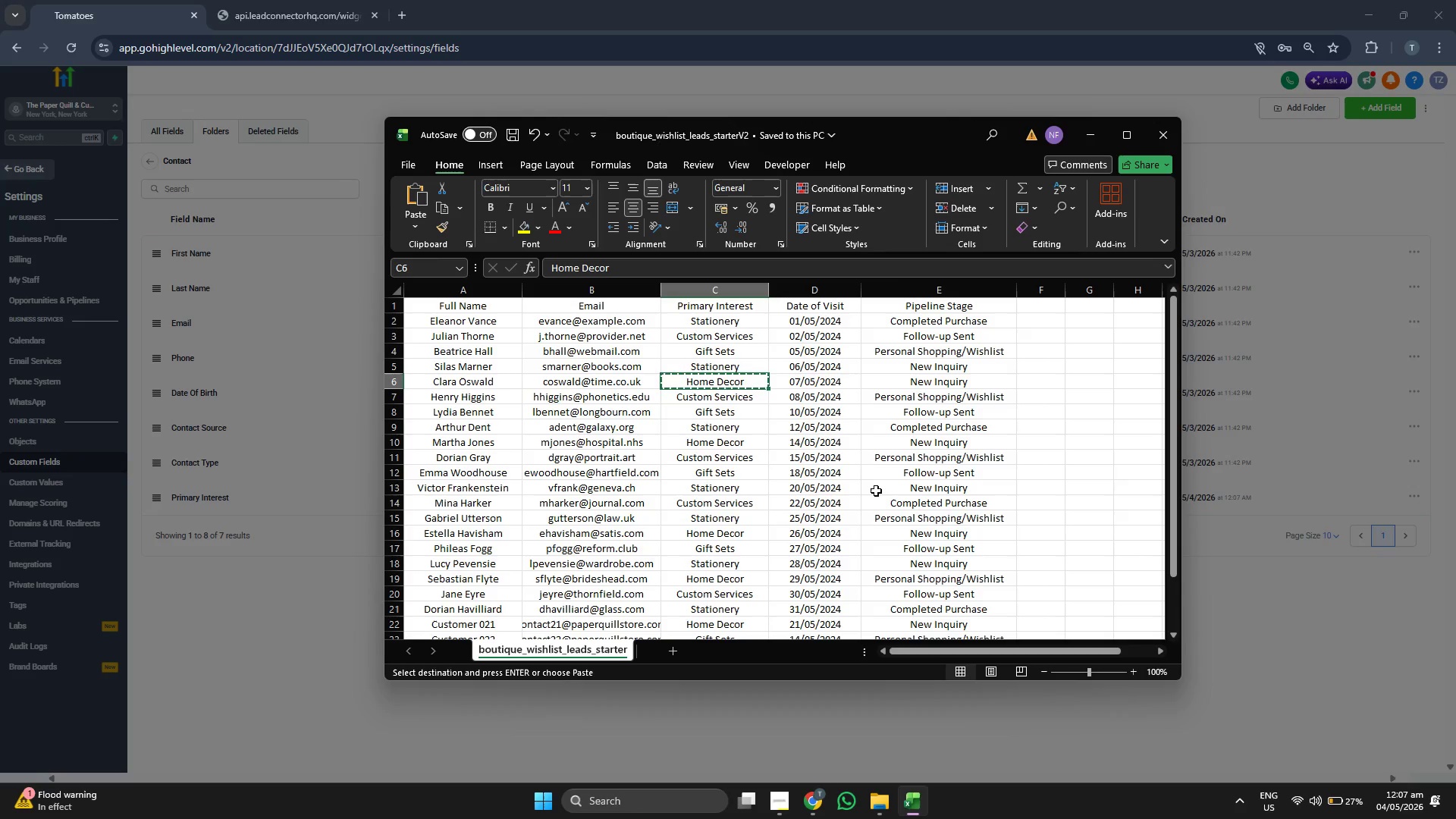 
key(ArrowUp)
 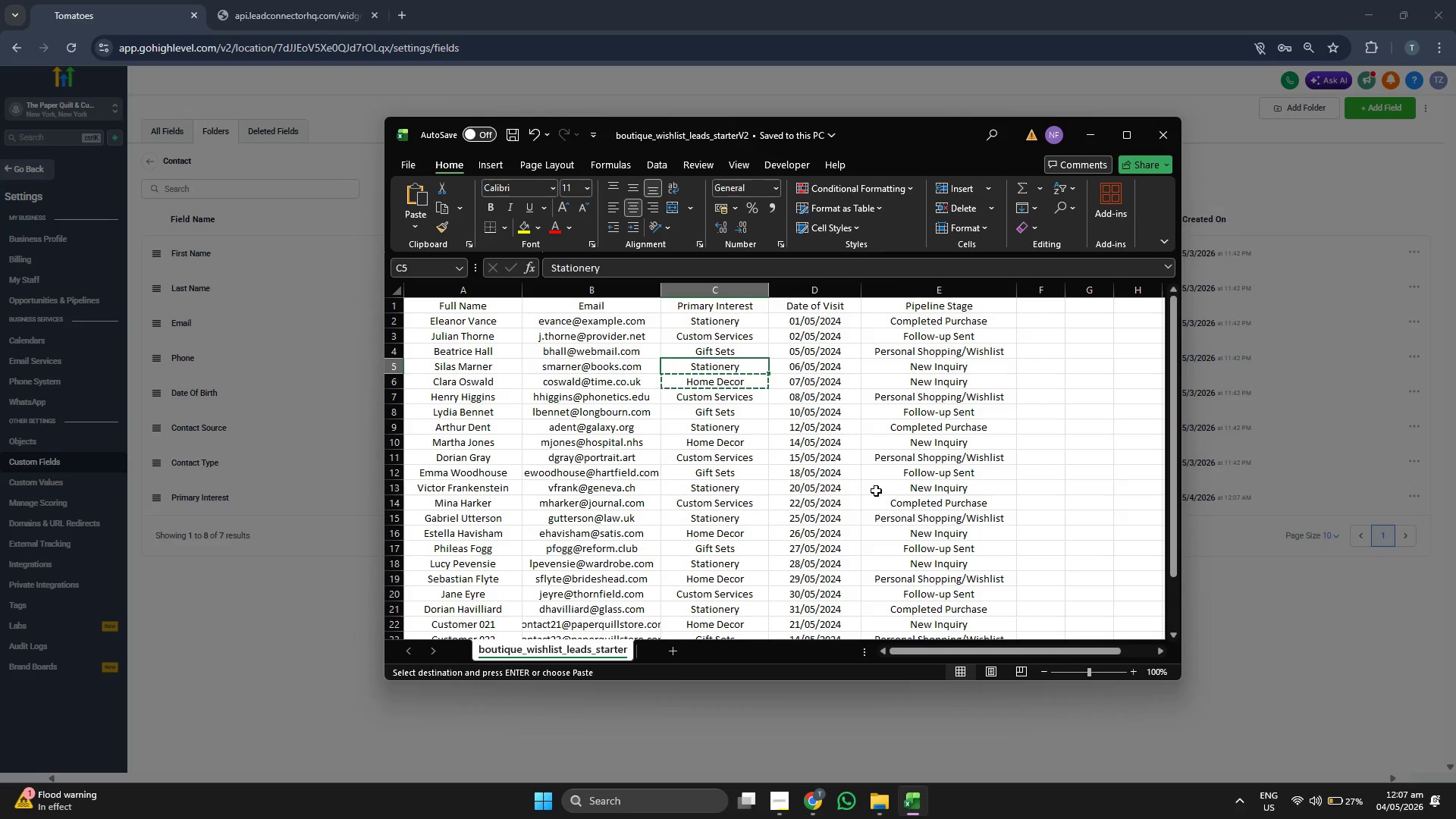 
key(ArrowUp)
 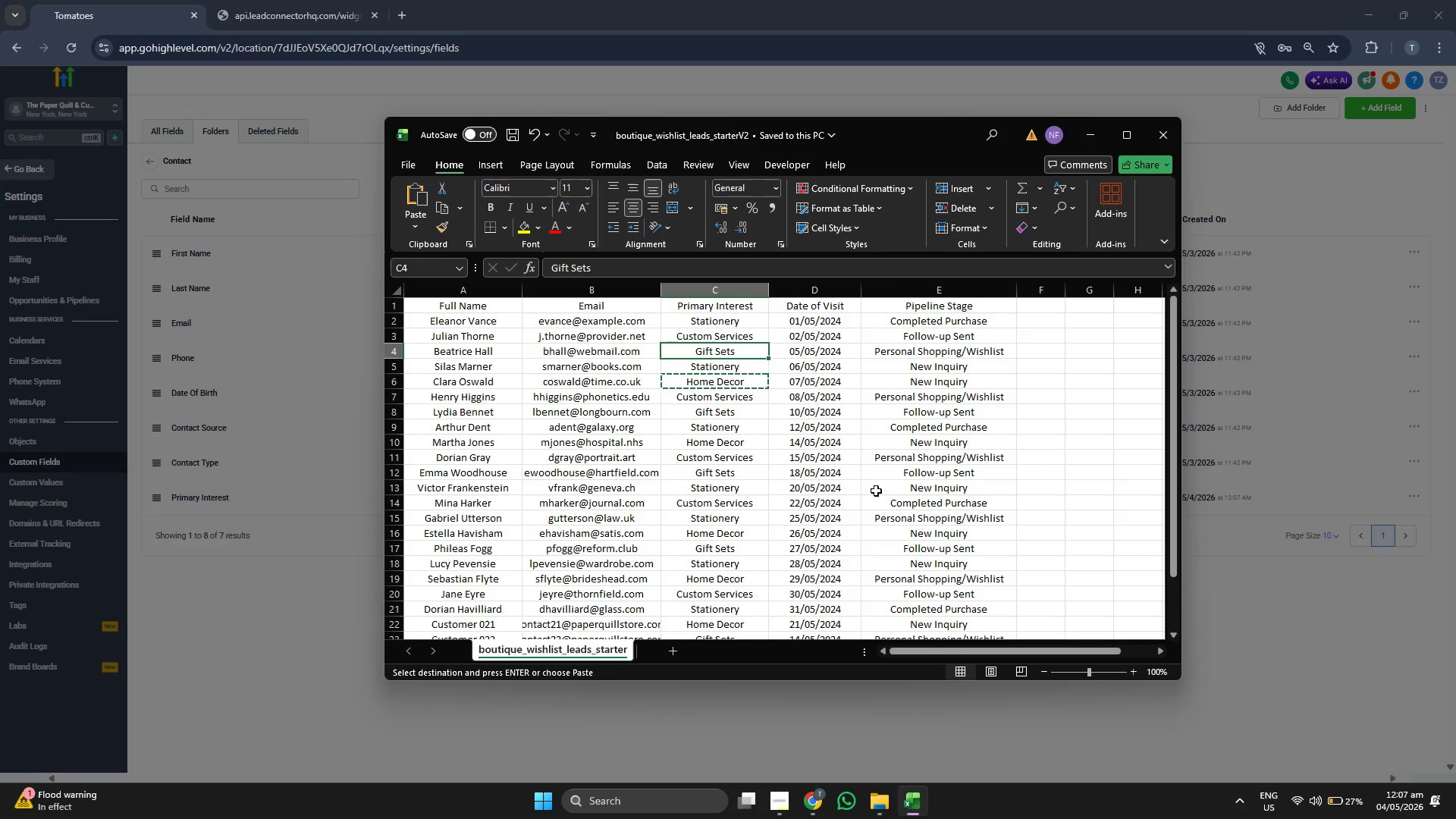 
key(ArrowUp)
 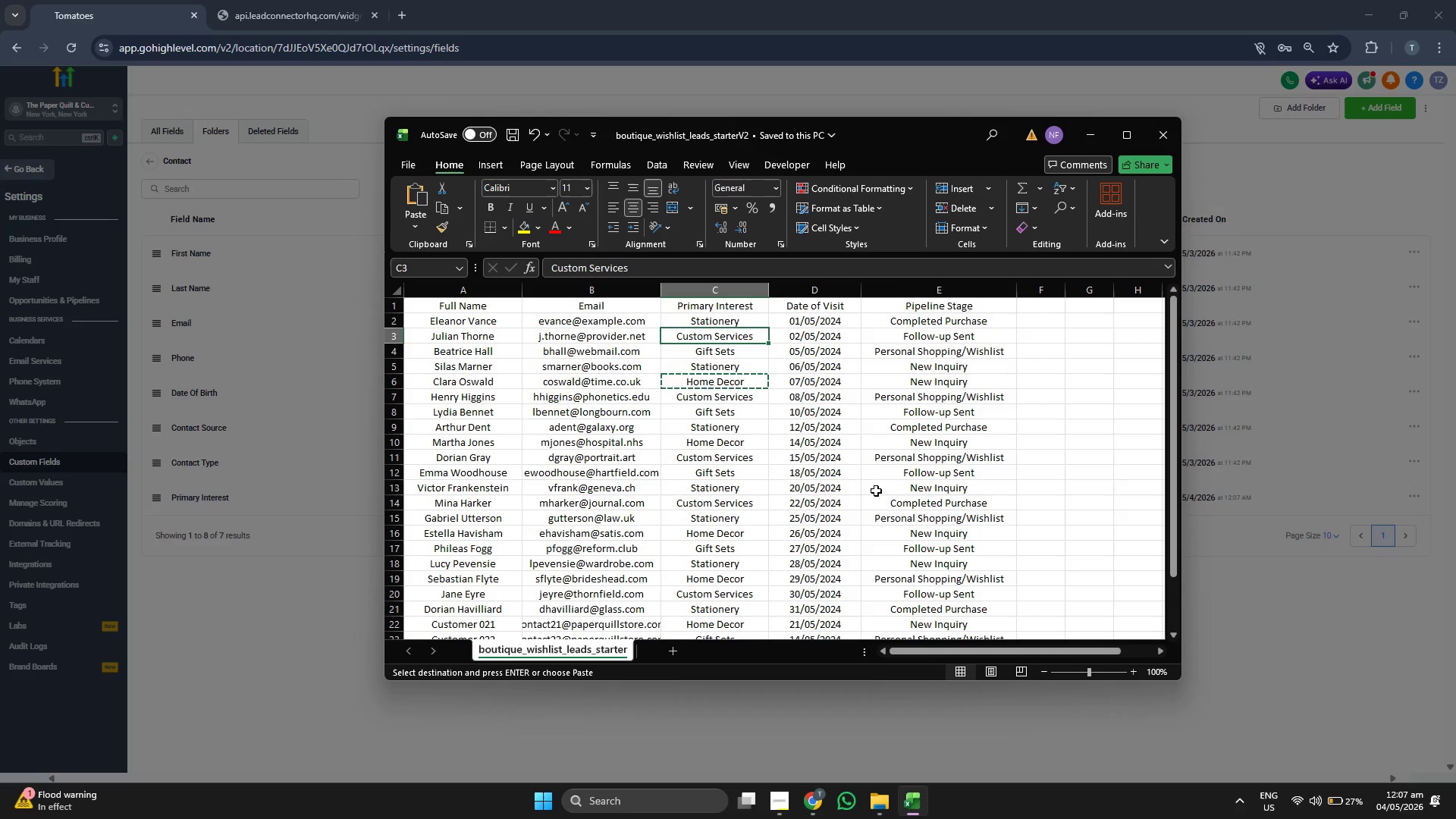 
key(ArrowUp)
 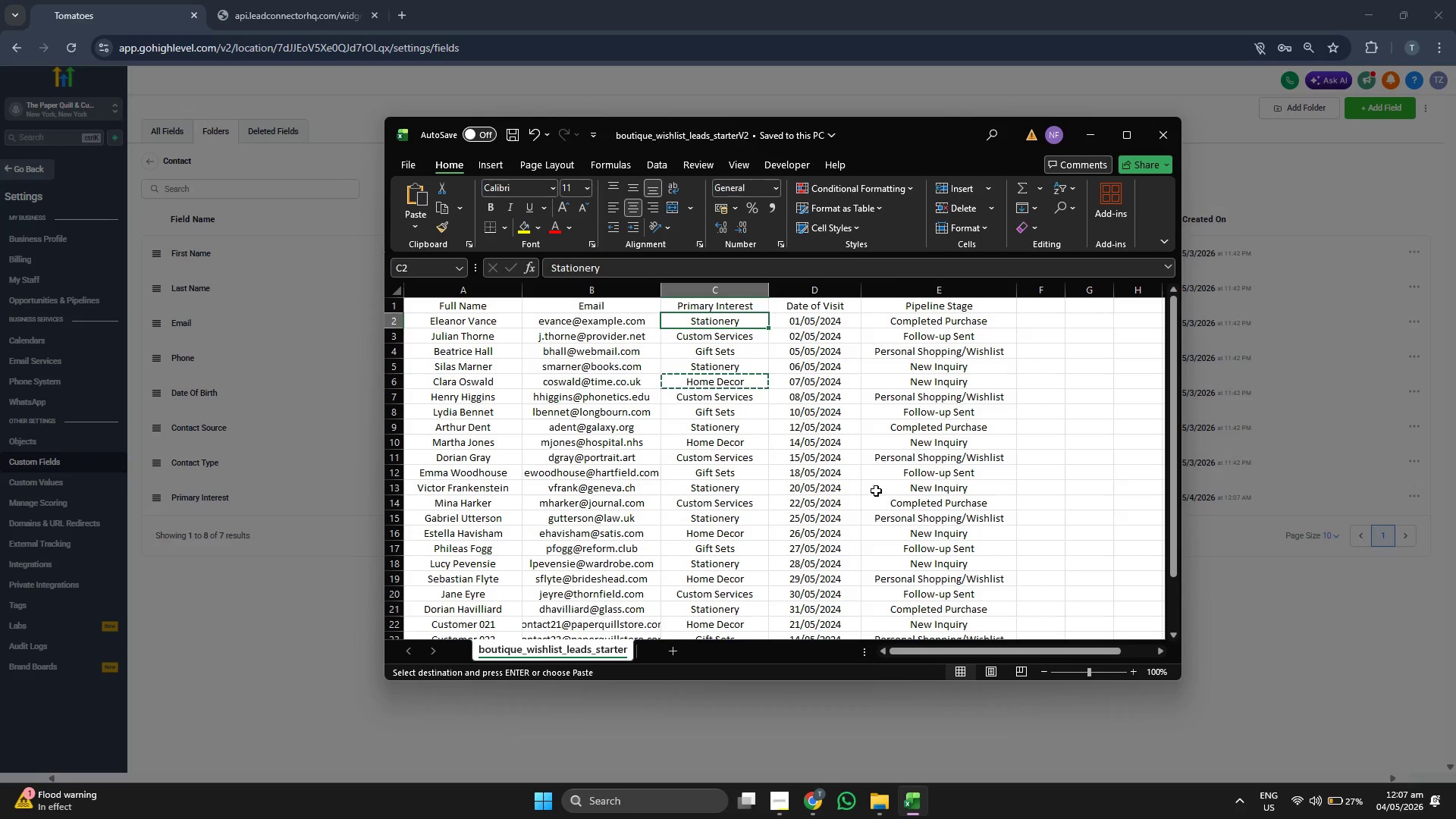 
key(ArrowUp)
 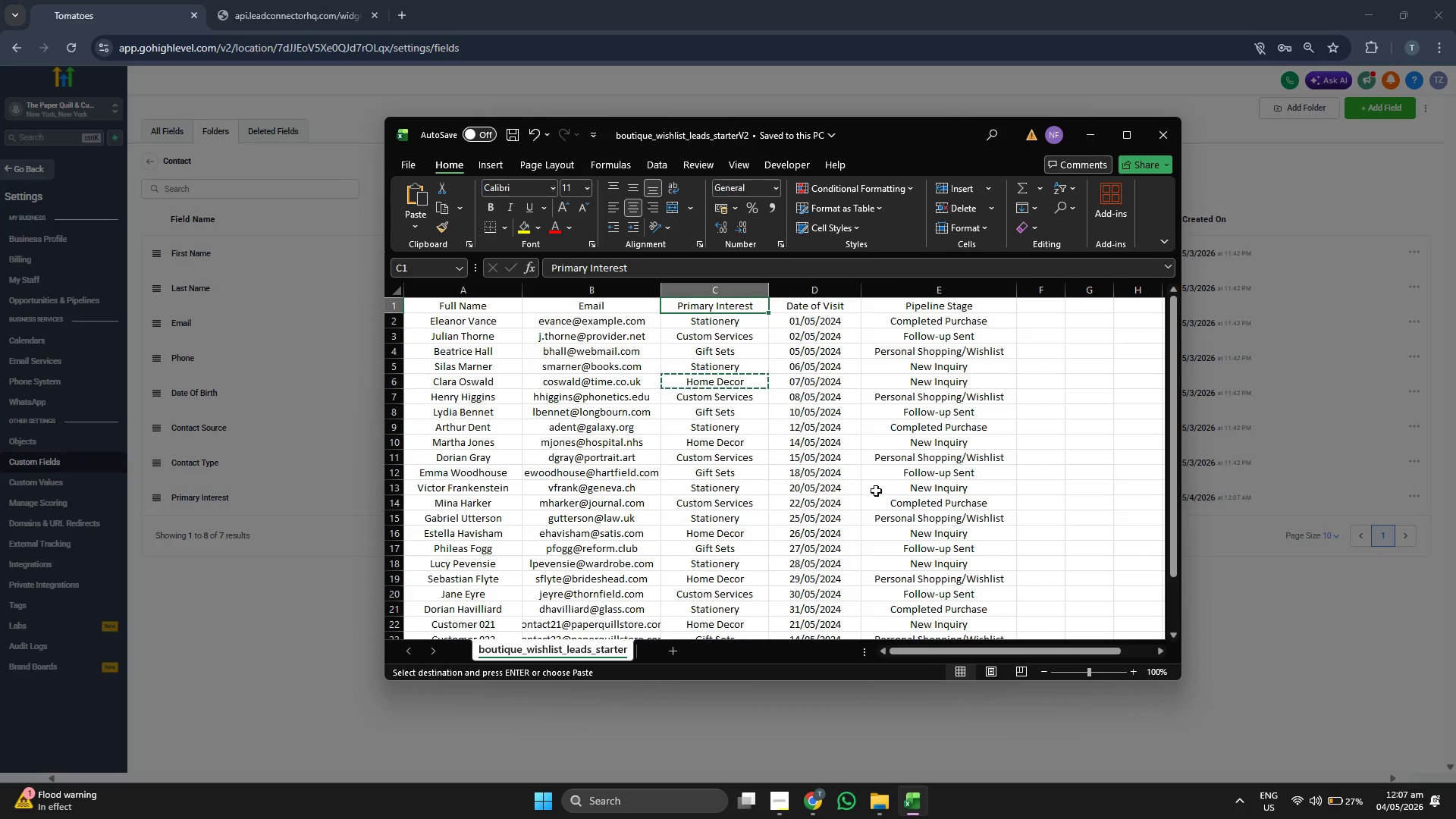 
key(ArrowRight)
 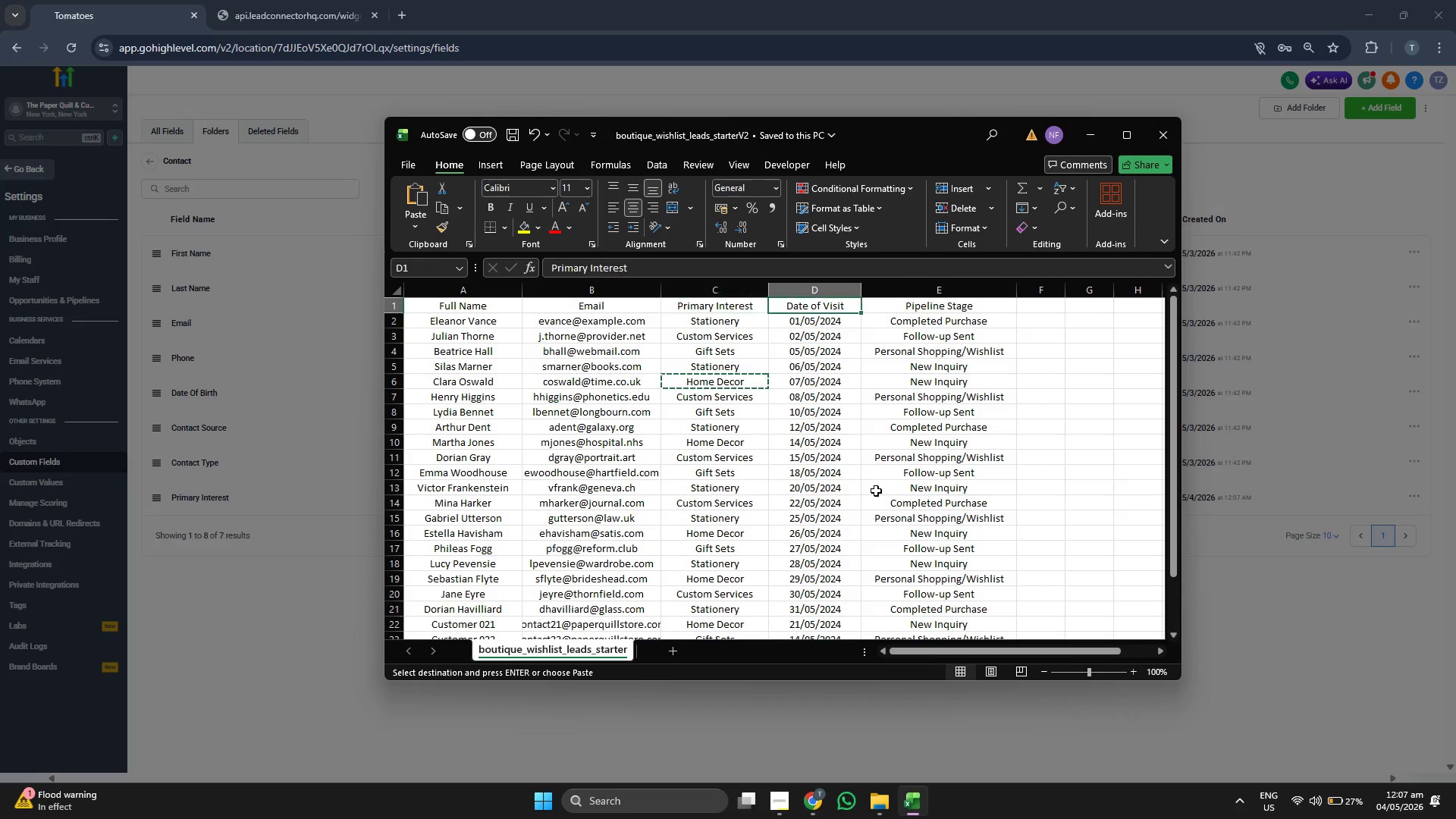 
key(Control+ControlLeft)
 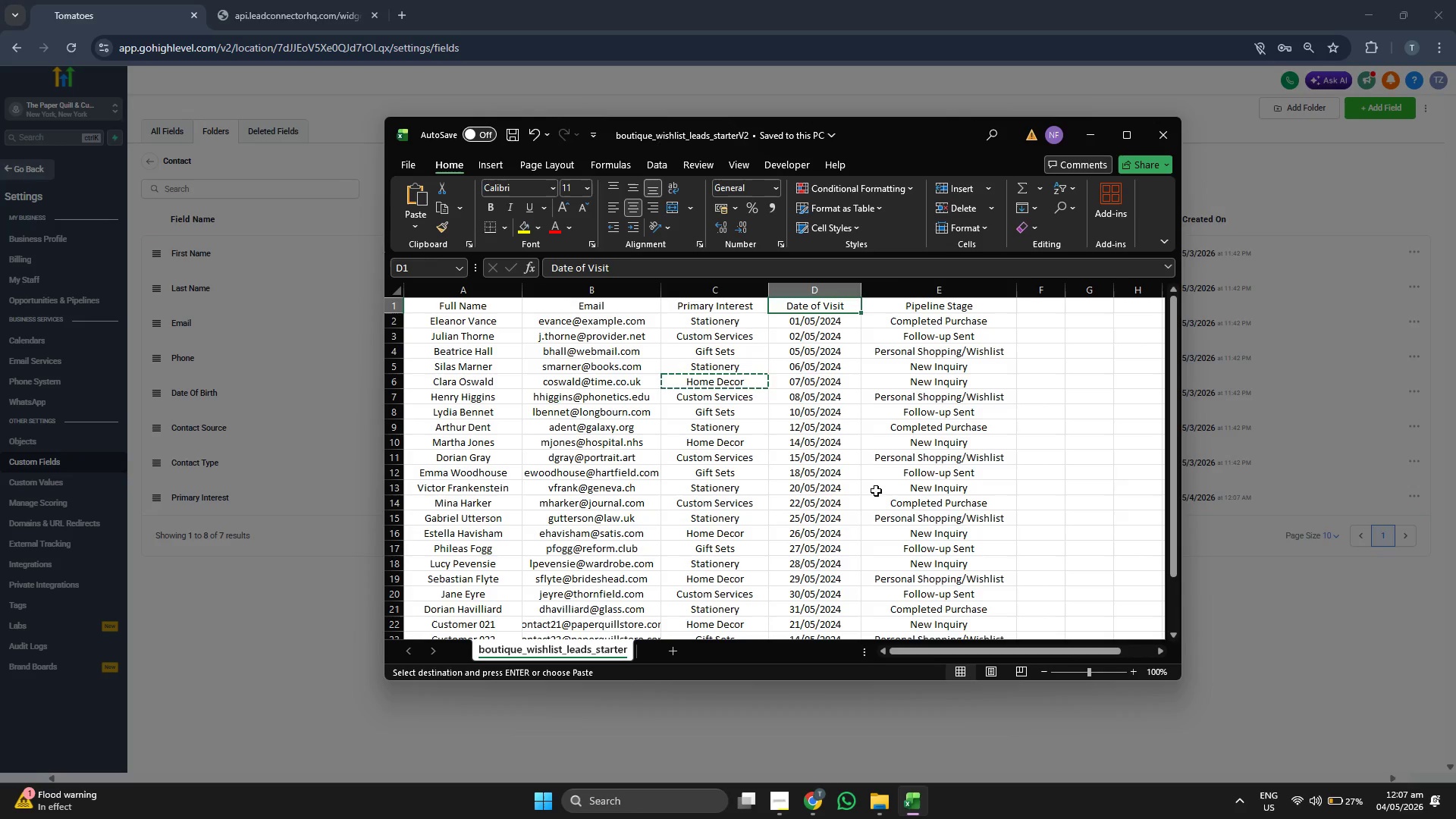 
key(Control+C)
 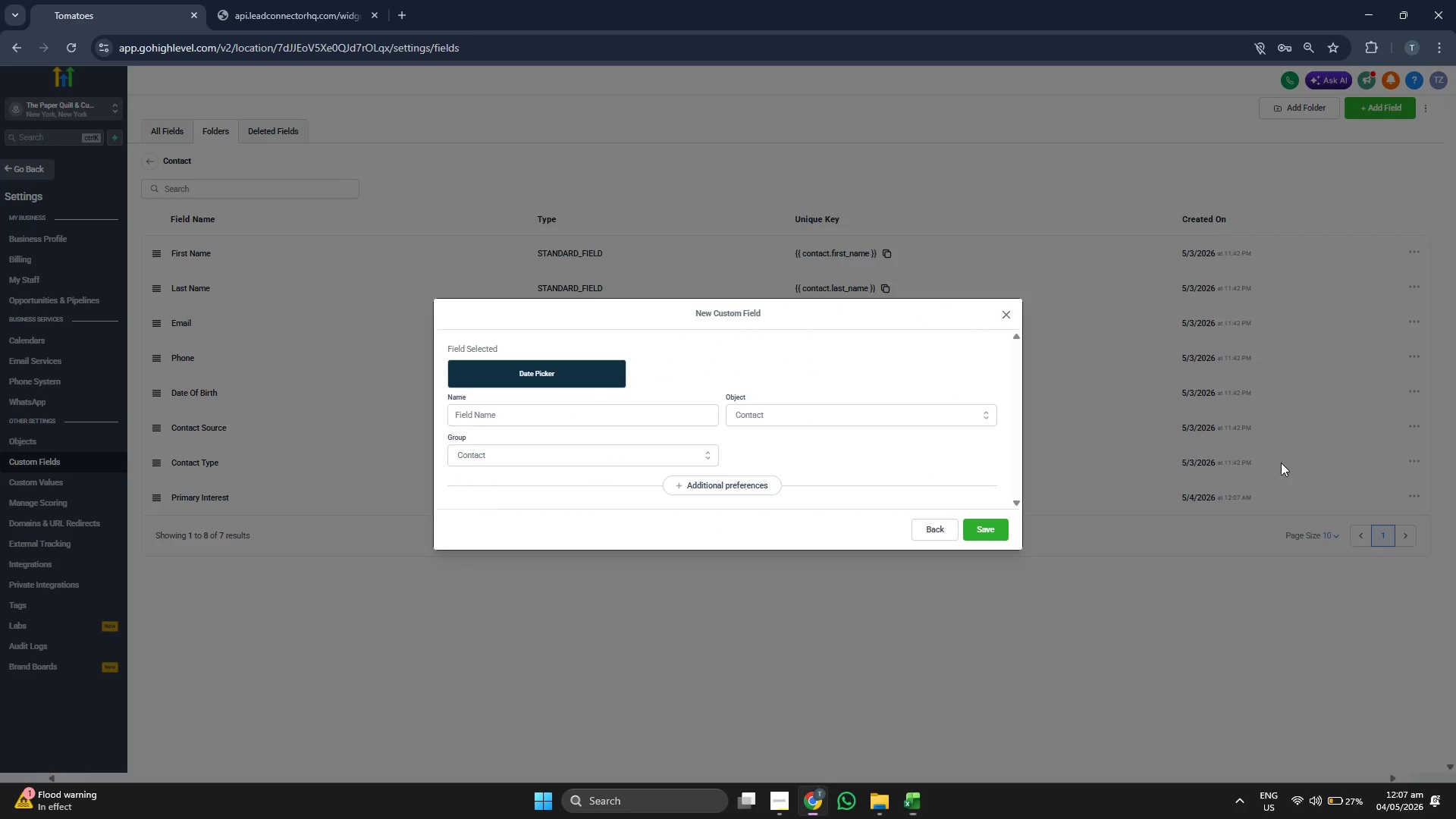 
left_click([563, 420])
 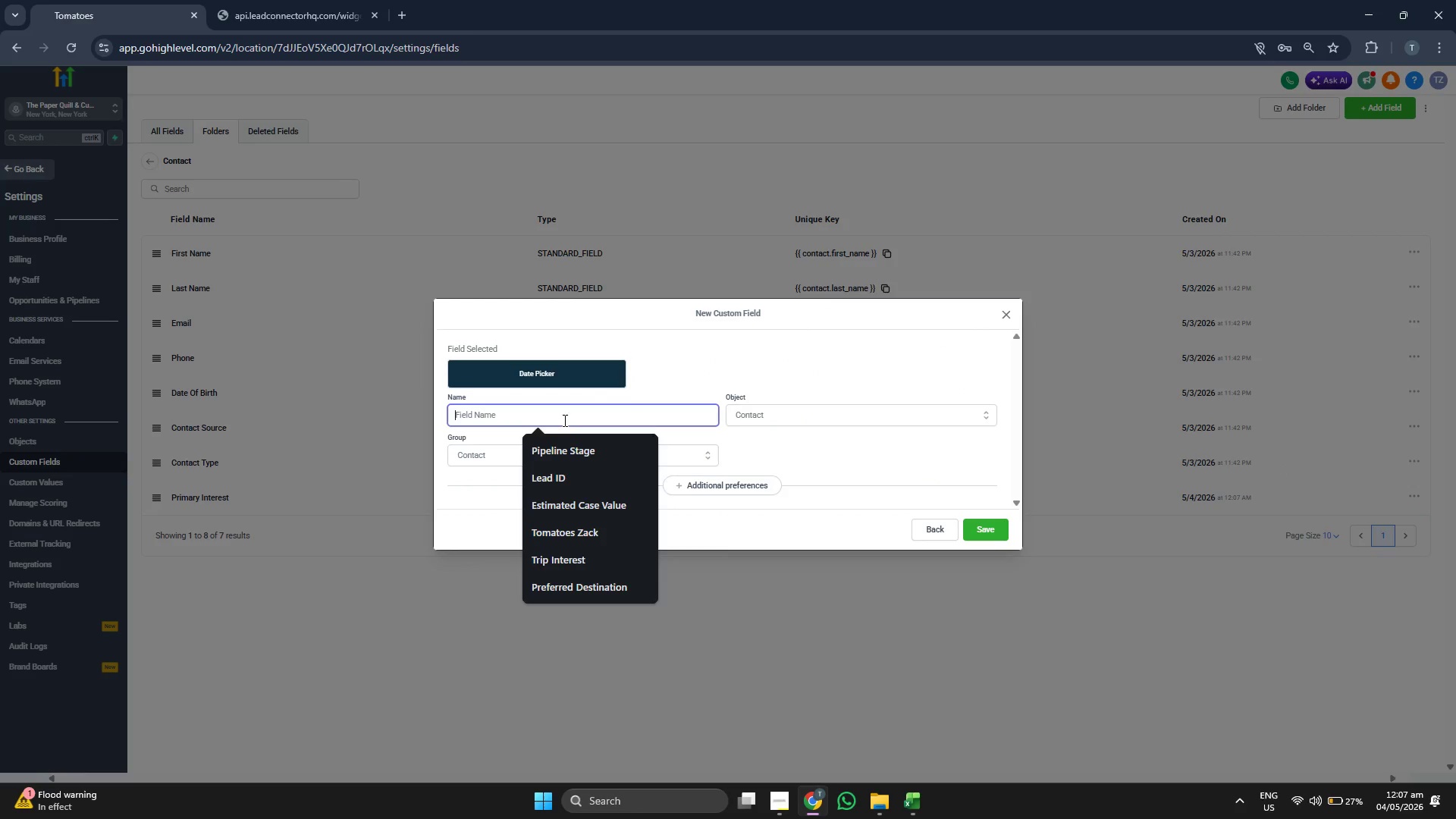 
type(Date OF)
 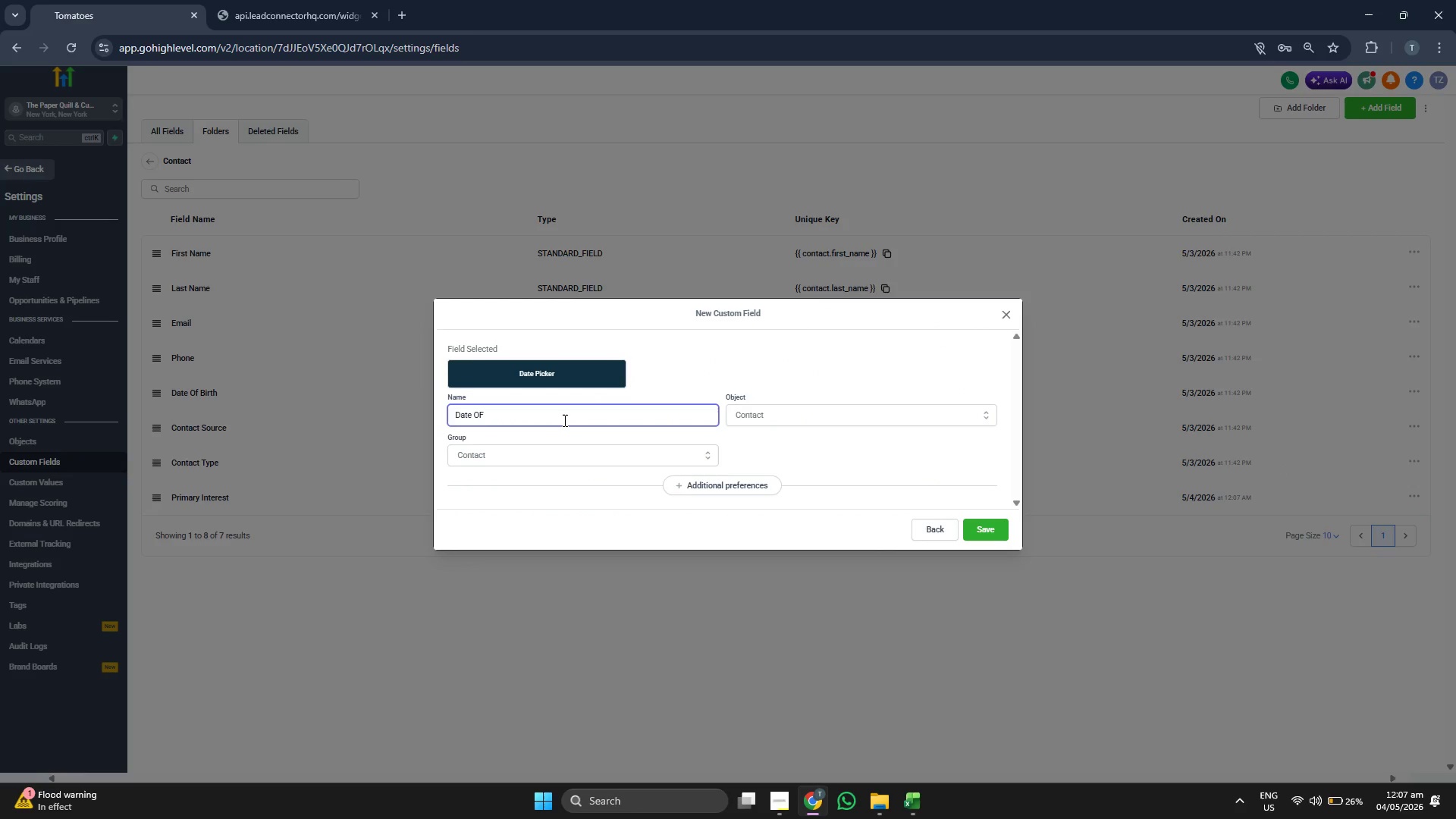 
key(Backspace)
 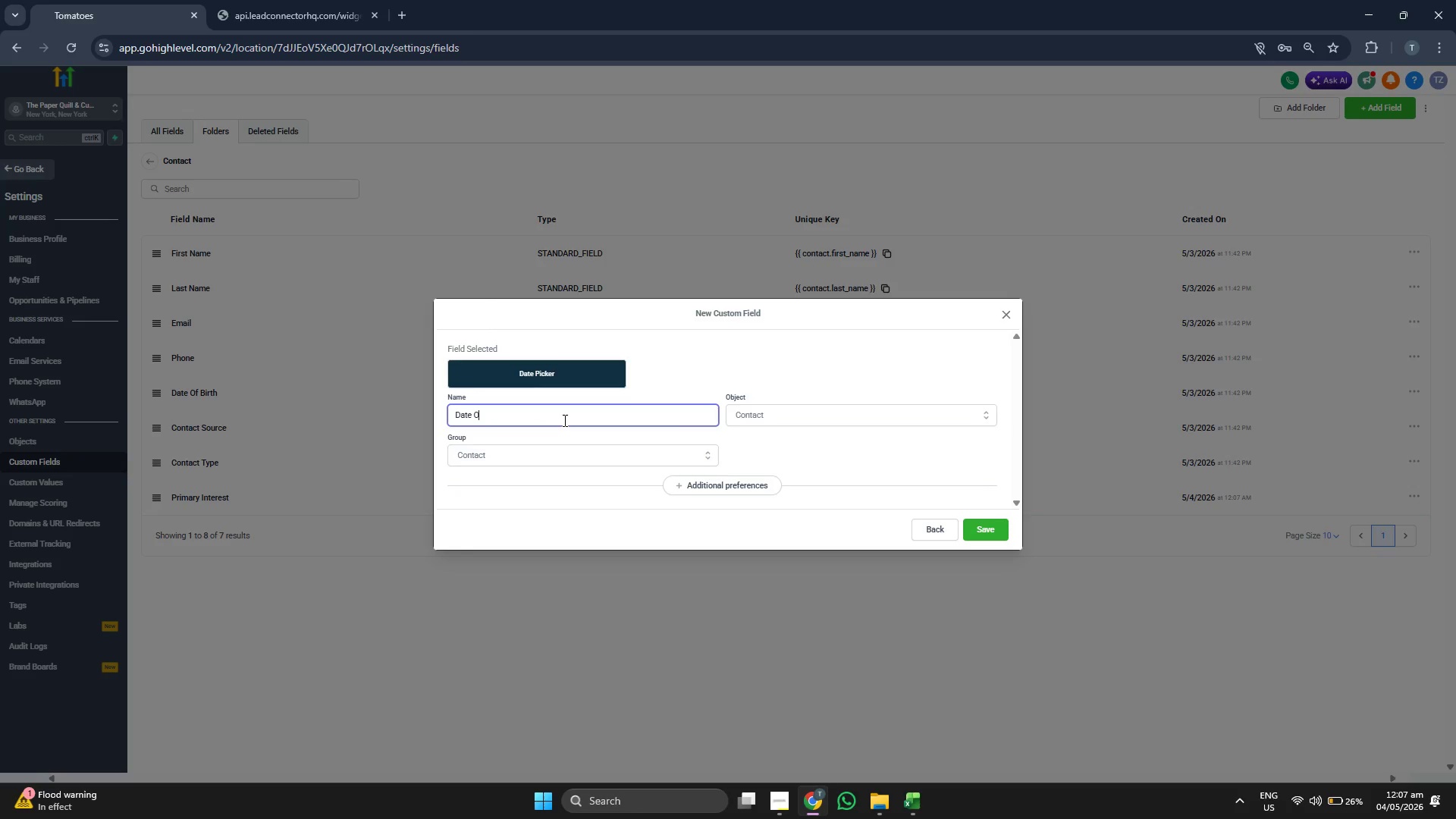 
key(Backspace)
type(cxv)
key(Backspace)
key(Backspace)
key(Backspace)
key(Backspace)
key(Backspace)
key(Backspace)
key(Backspace)
key(Backspace)
 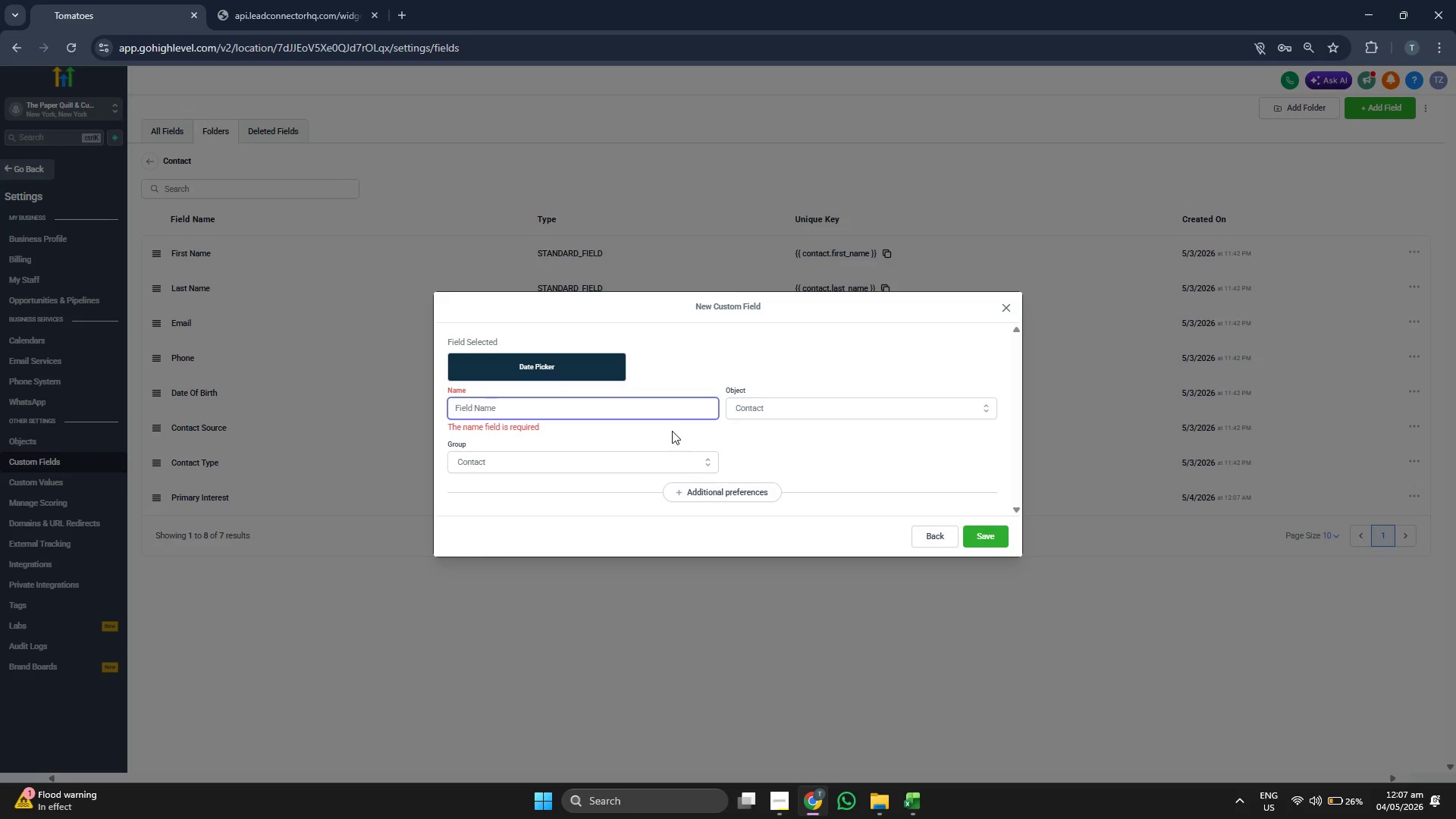 
key(Control+ControlLeft)